 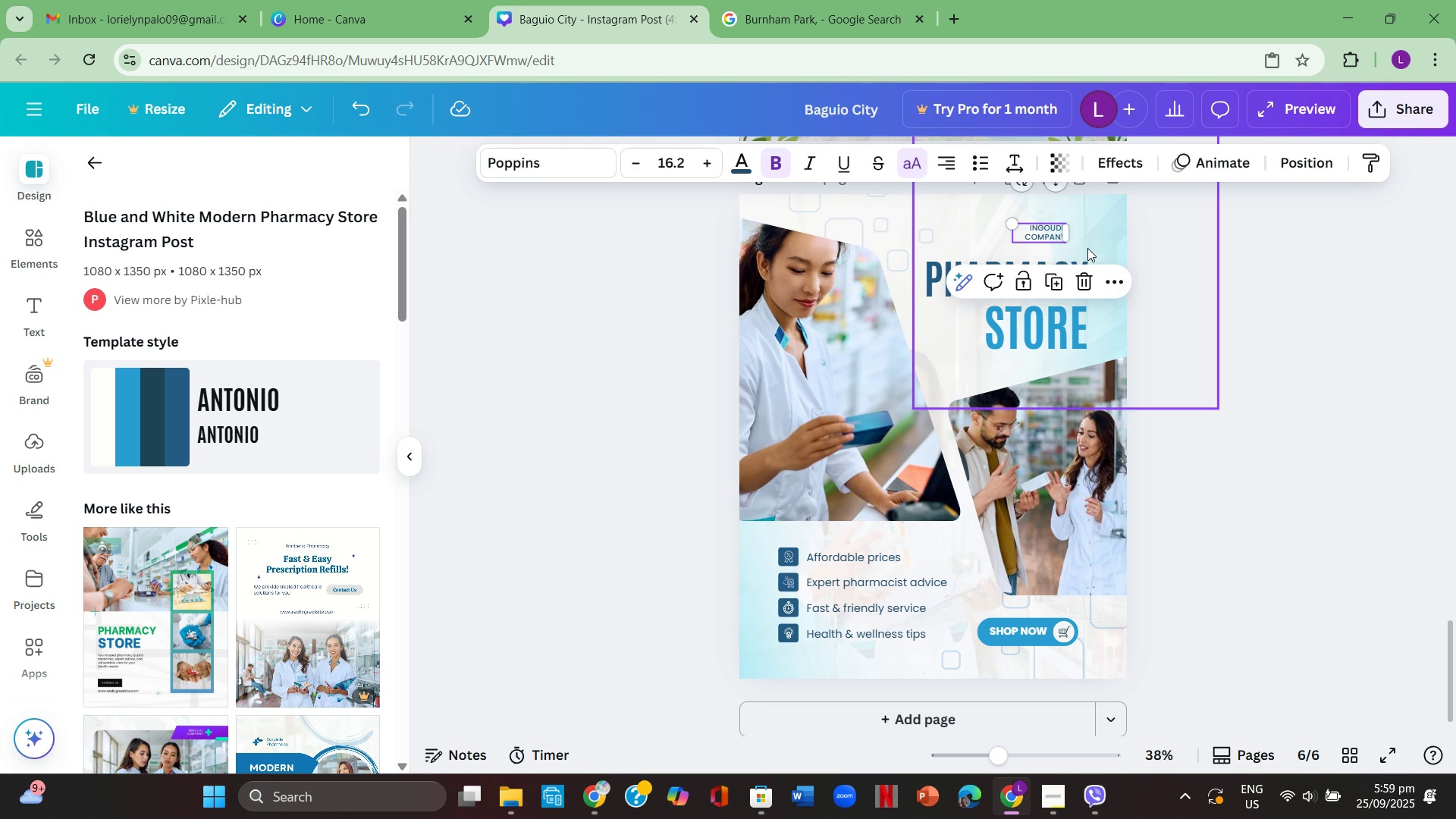 
key(Backspace)
 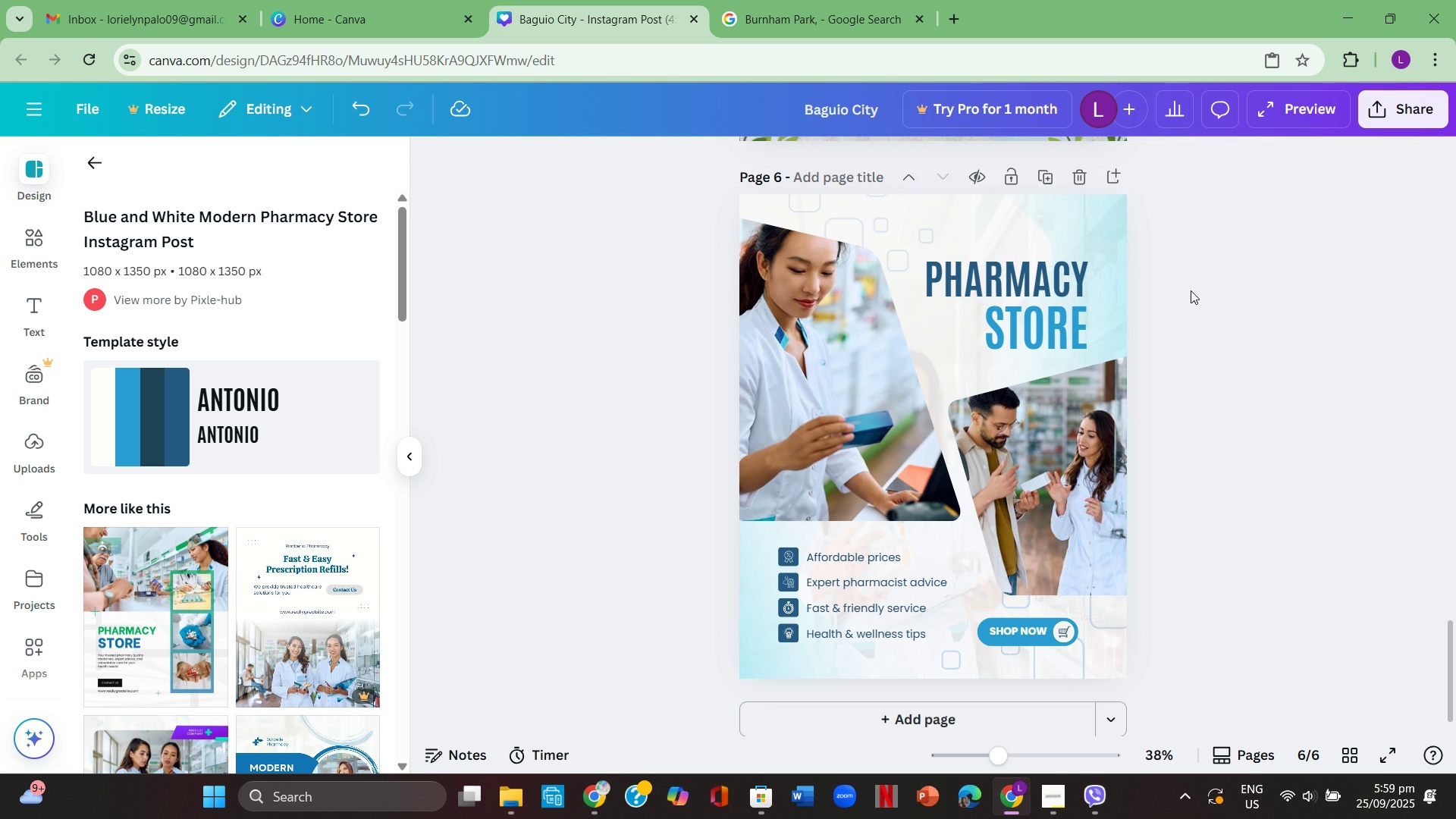 
scroll: coordinate [1217, 372], scroll_direction: up, amount: 2.0
 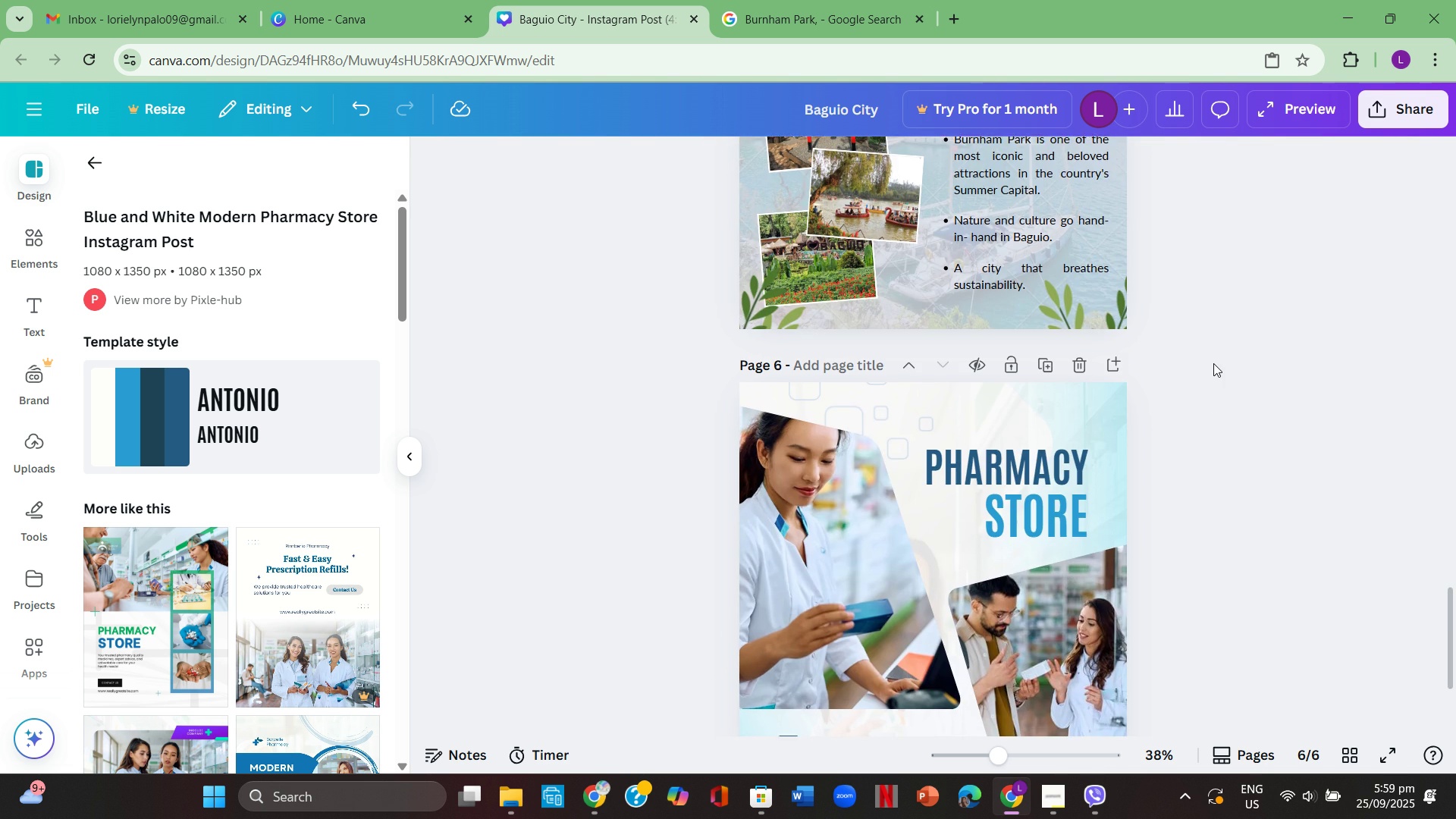 
scroll: coordinate [1213, 363], scroll_direction: down, amount: 2.0
 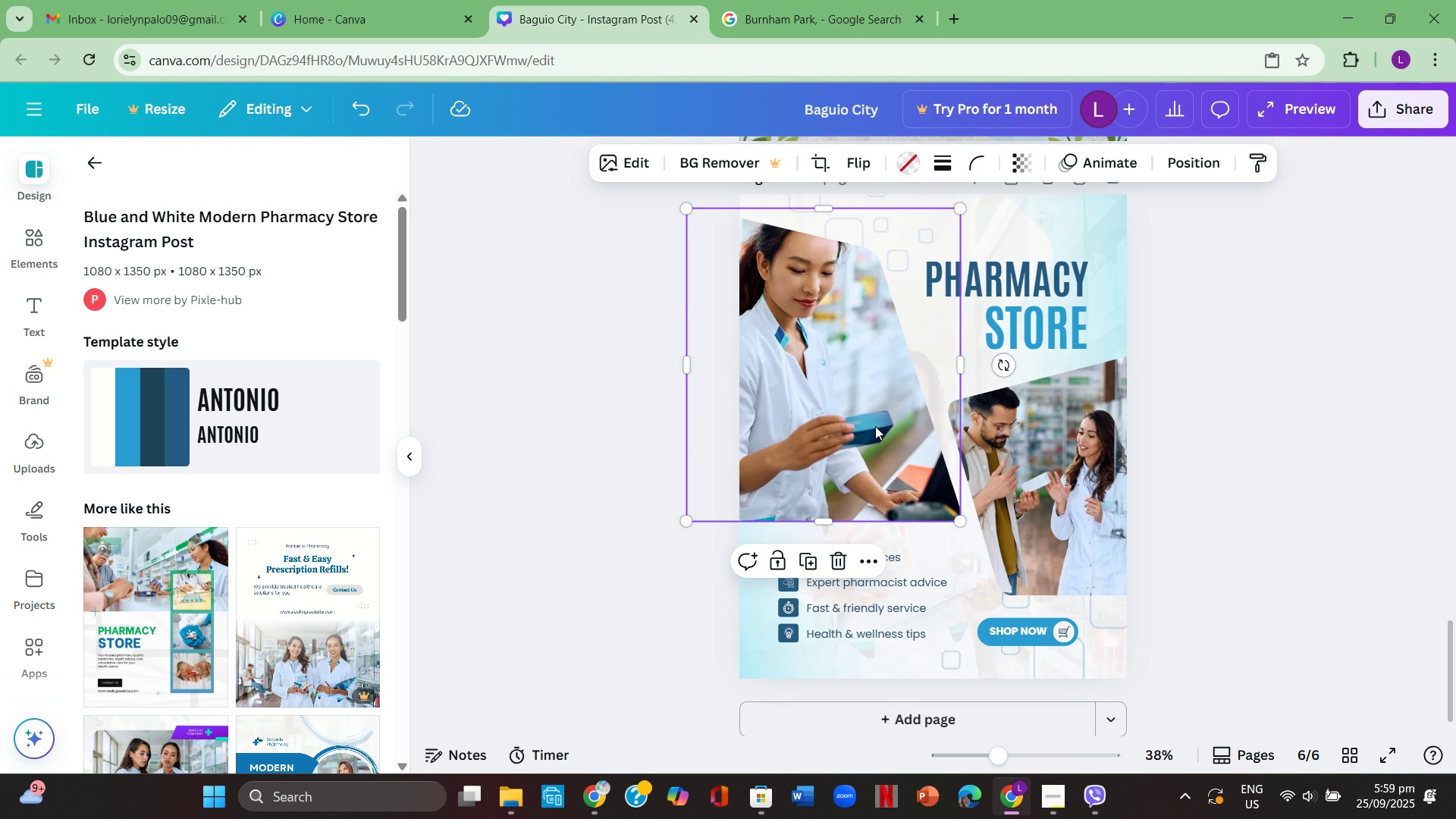 
left_click([875, 426])
 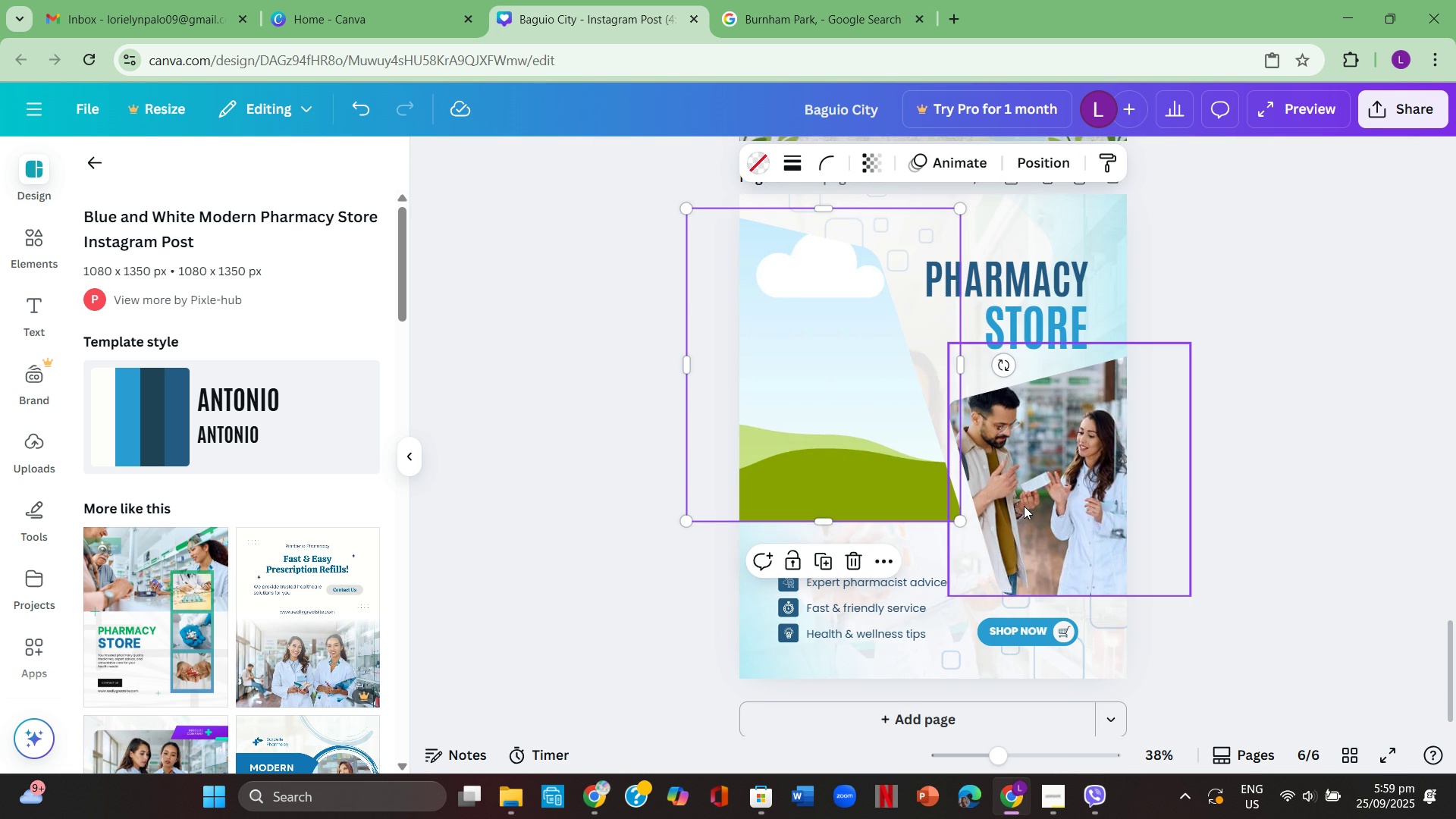 
key(Backspace)
 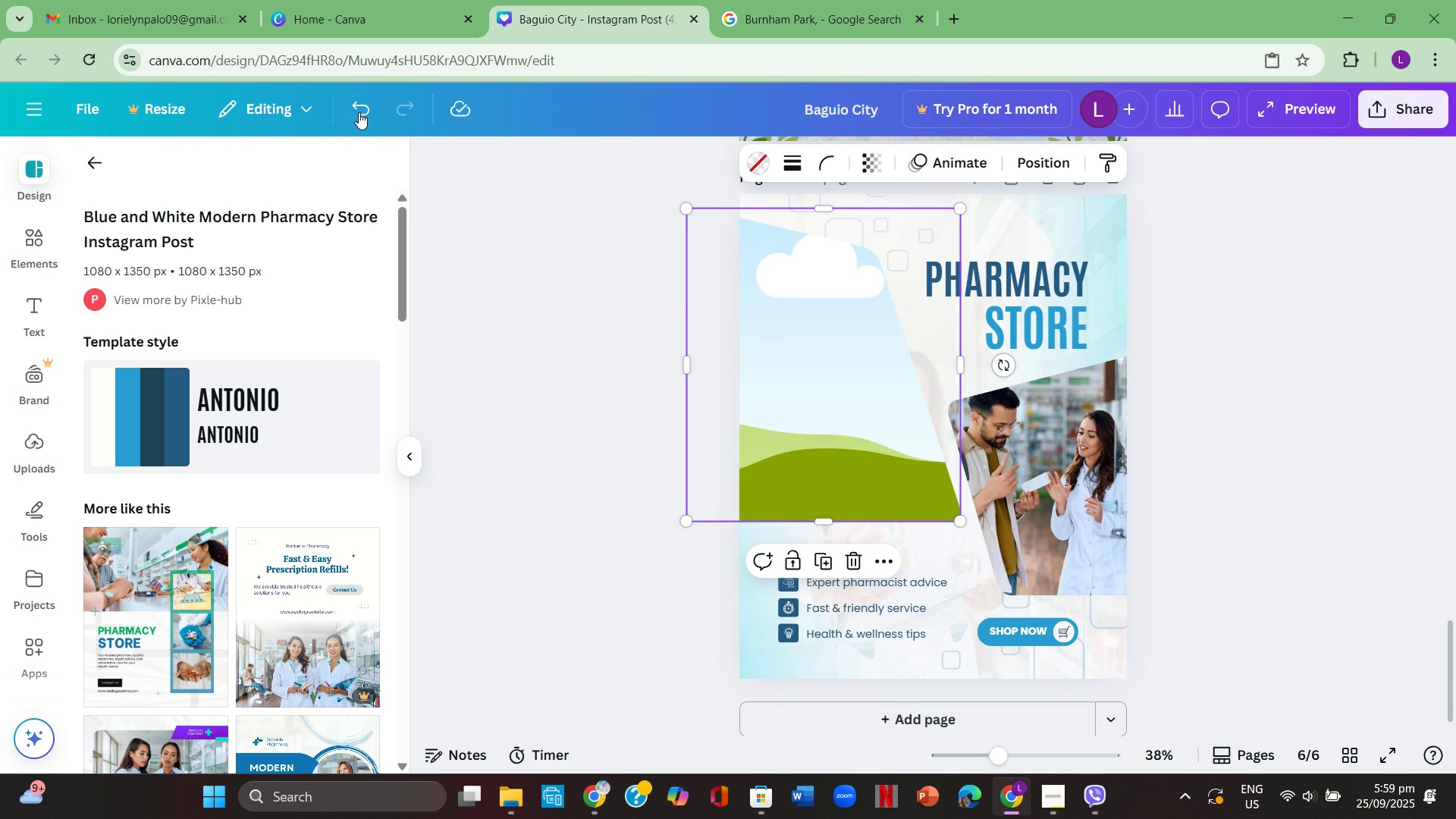 
left_click([358, 112])
 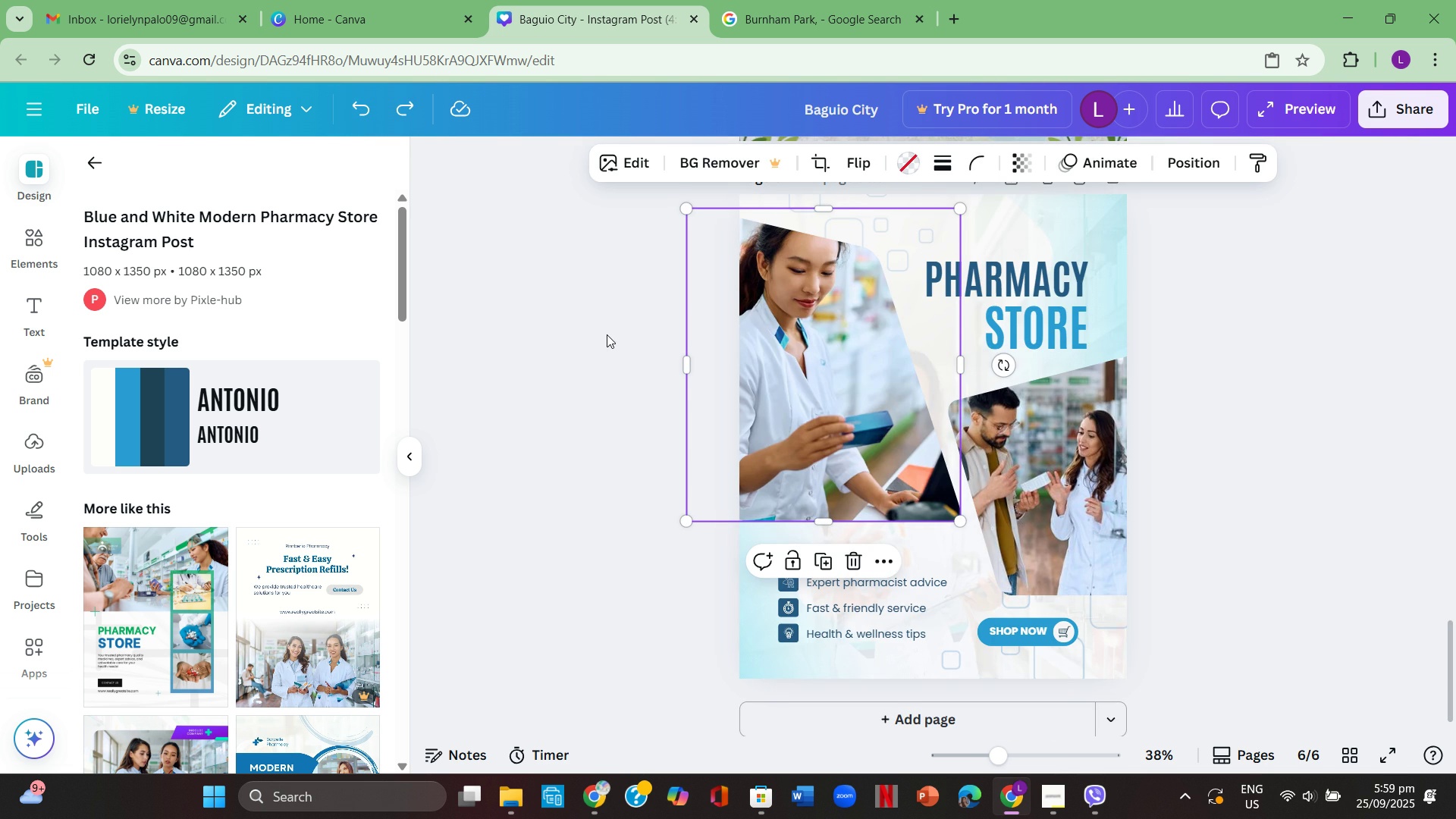 
scroll: coordinate [608, 334], scroll_direction: up, amount: 1.0
 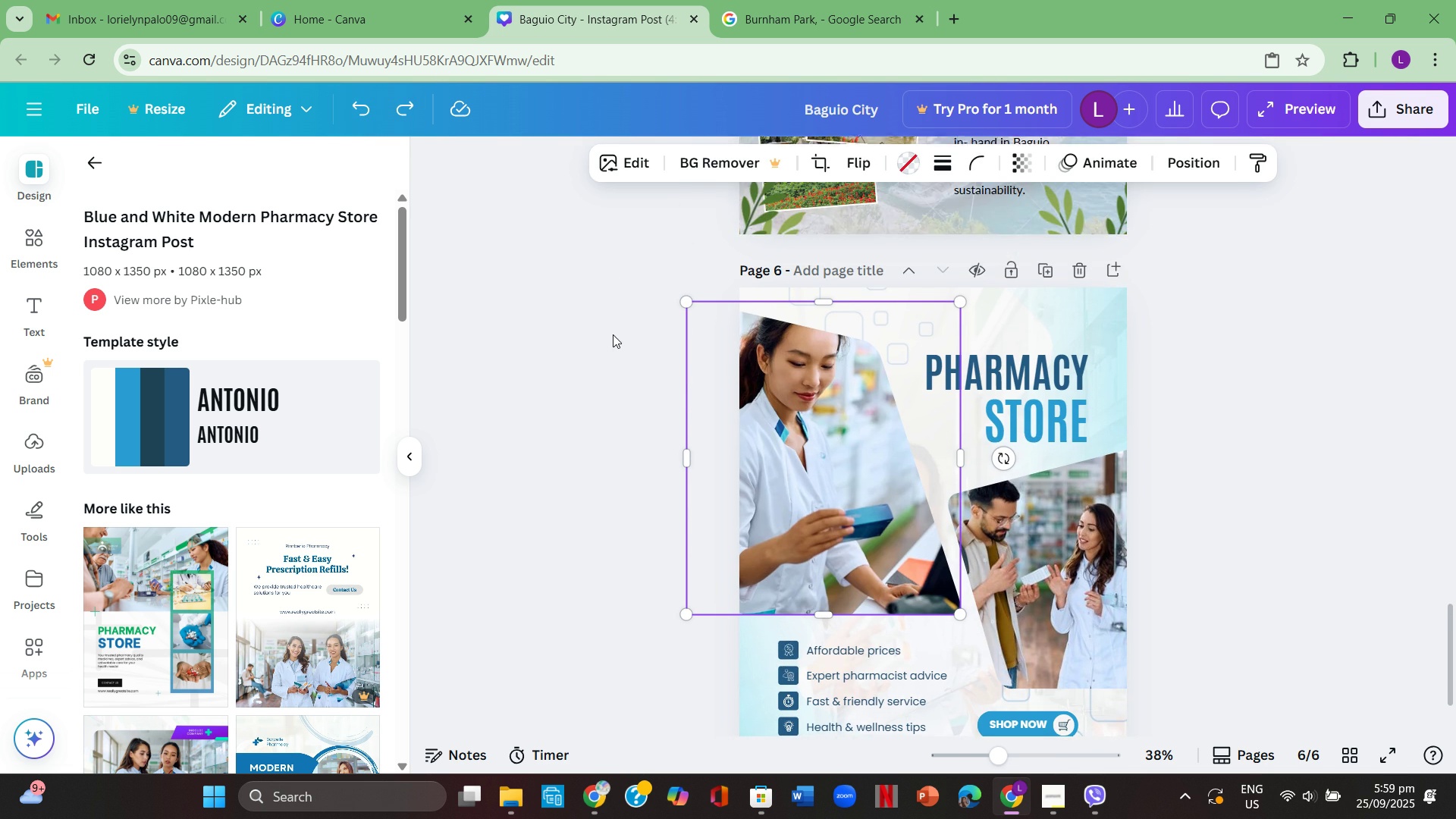 
scroll: coordinate [613, 334], scroll_direction: down, amount: 1.0
 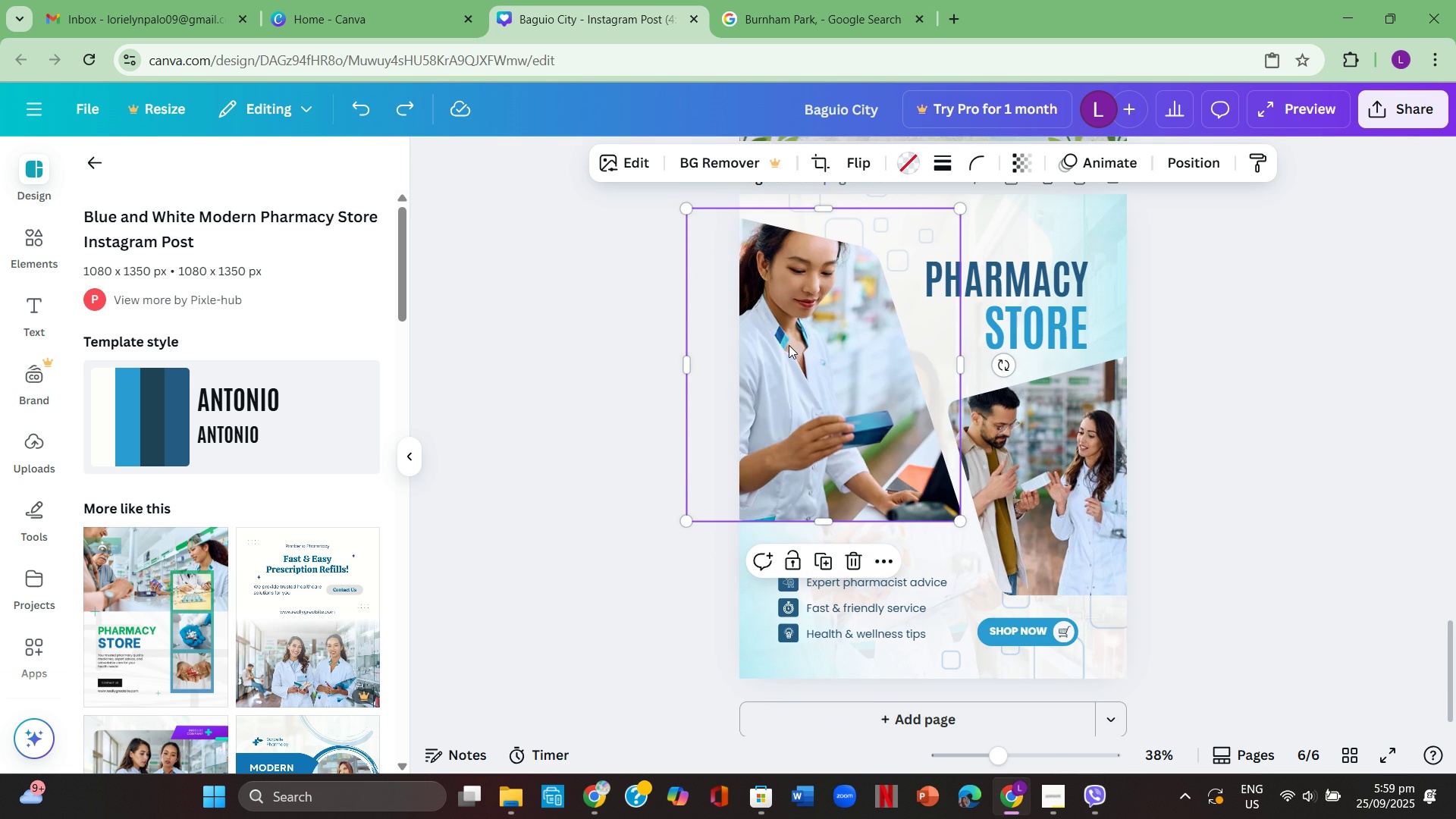 
left_click([786, 345])
 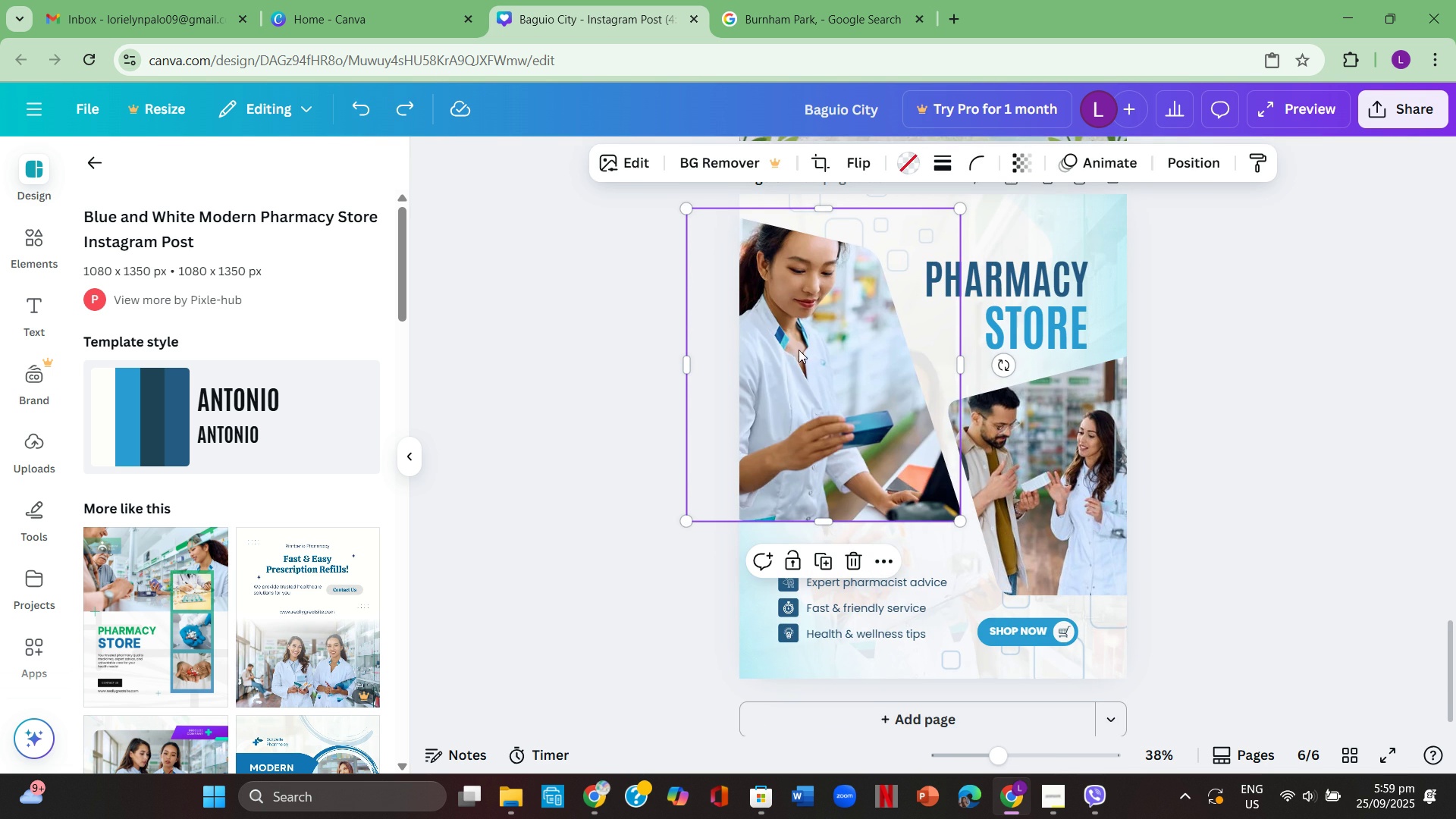 
key(Backspace)
 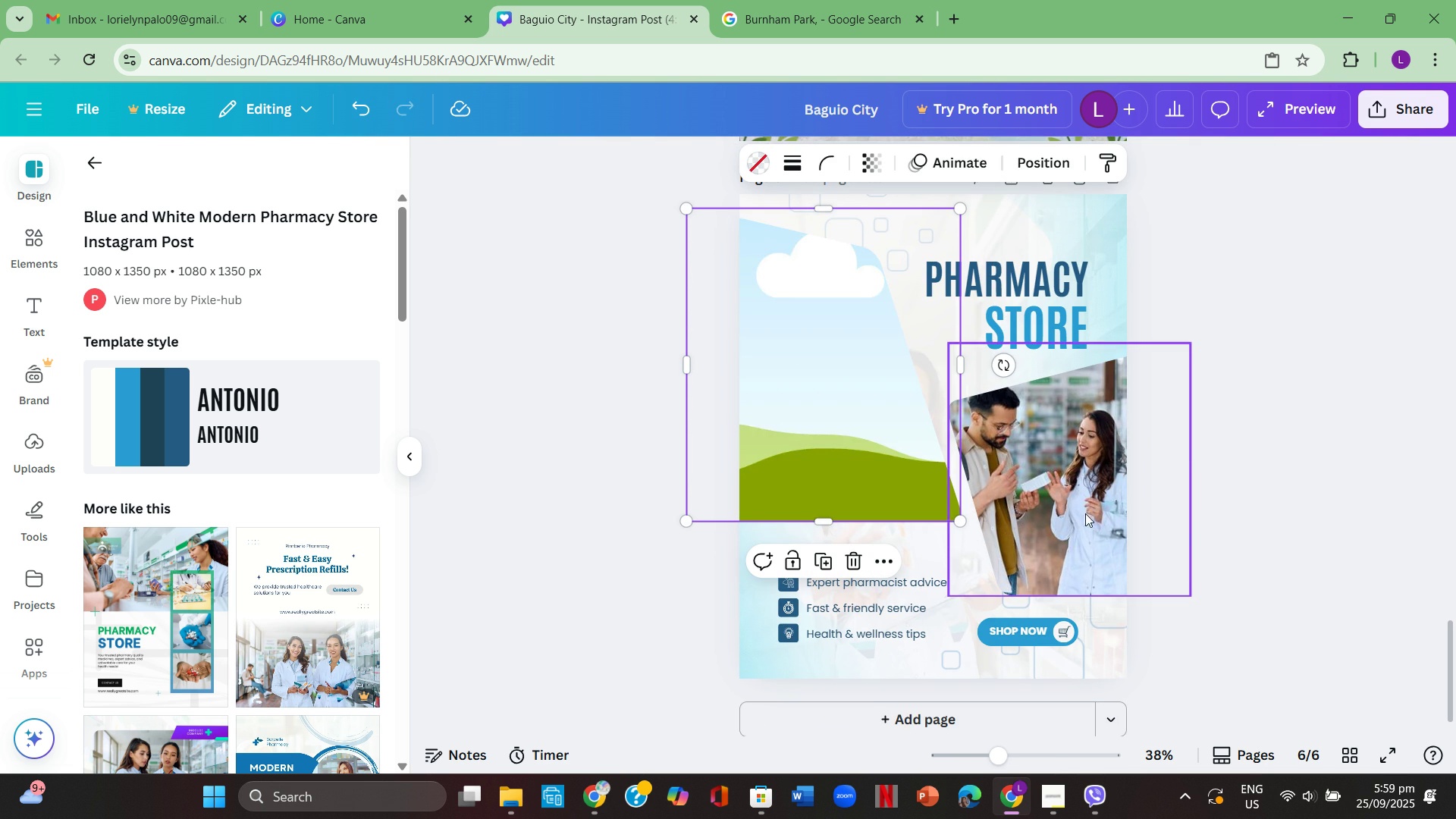 
left_click([1085, 513])
 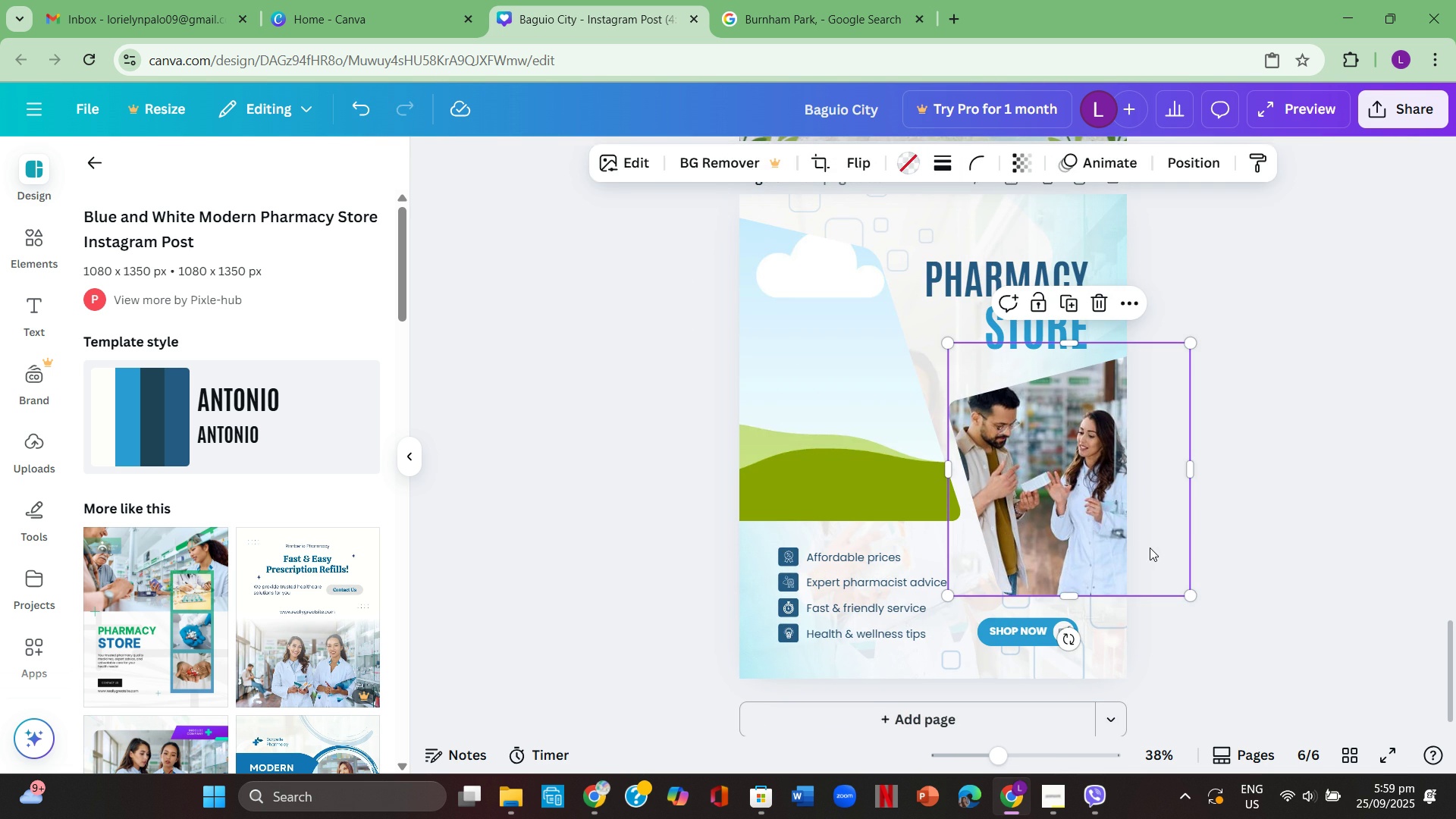 
key(Backspace)
 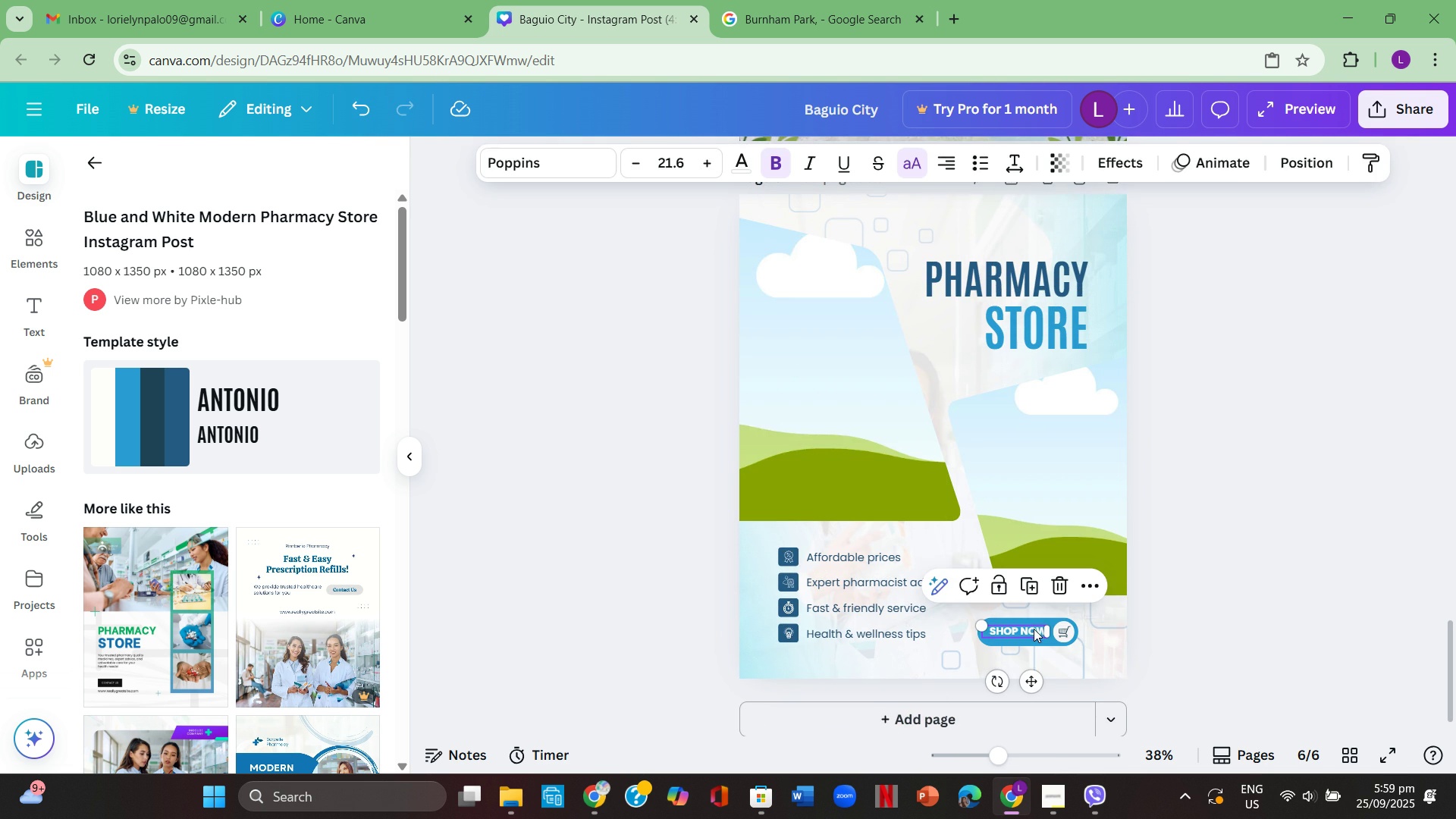 
left_click([1034, 629])
 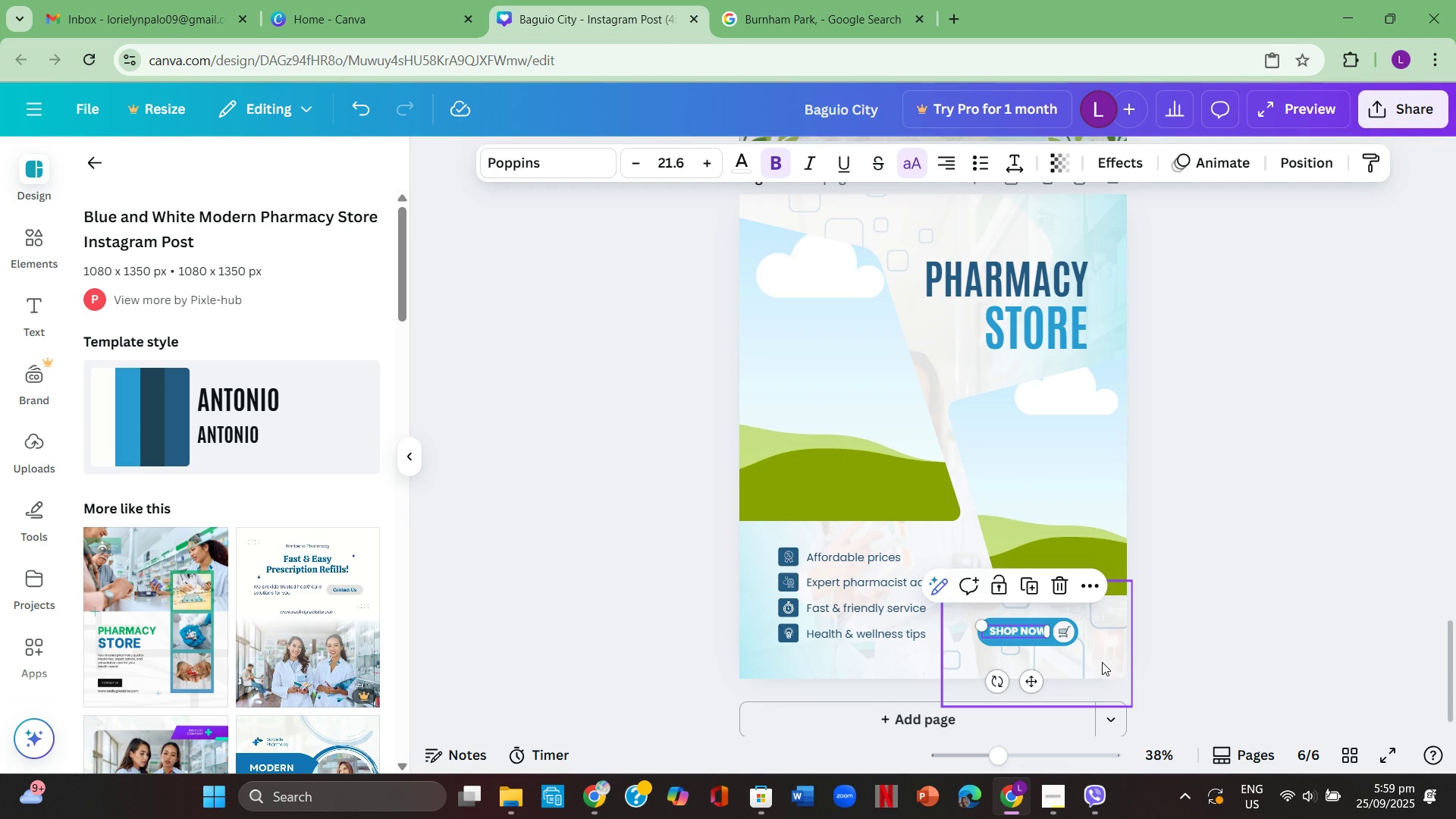 
key(Backspace)
 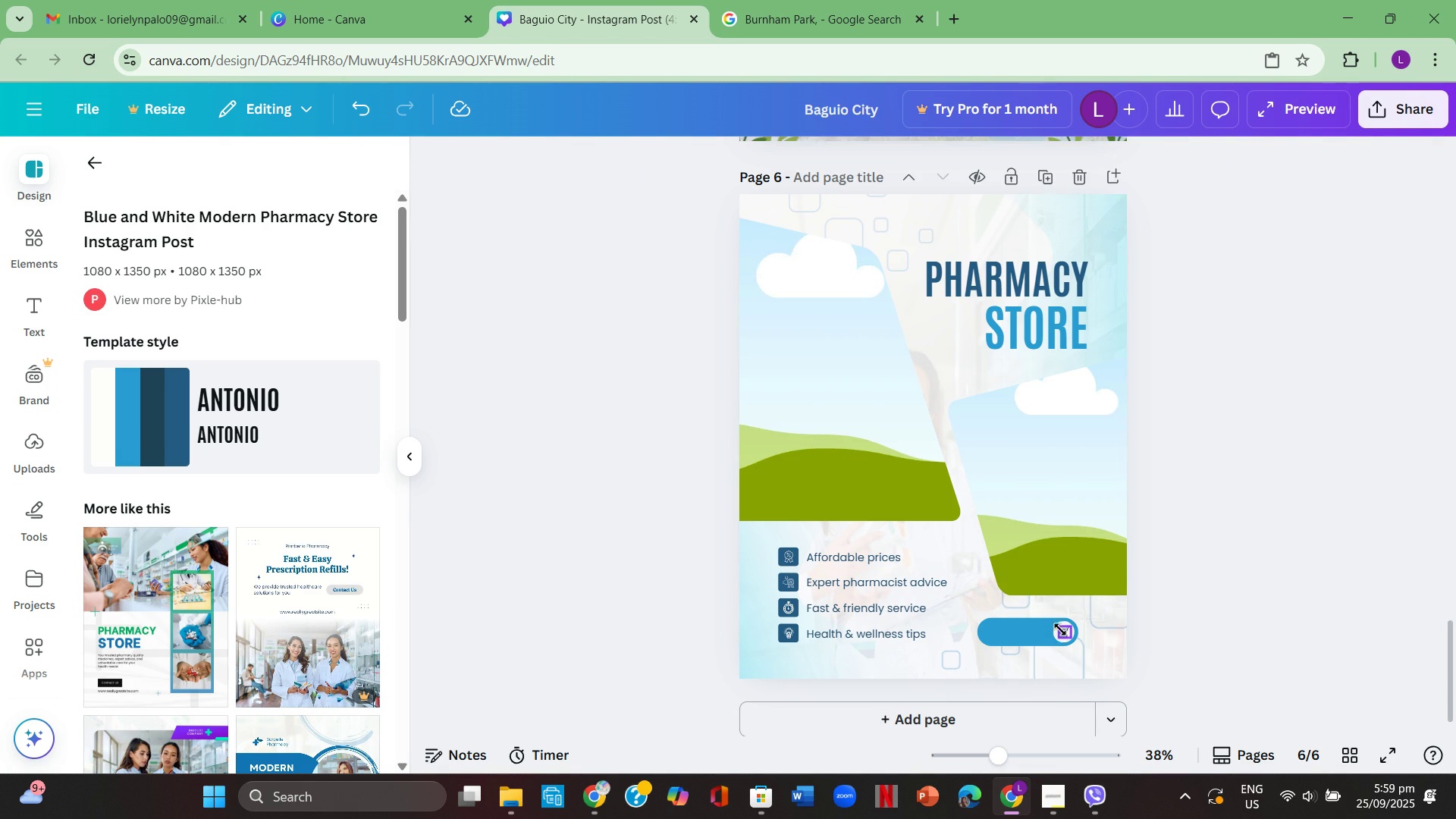 
left_click([1060, 629])
 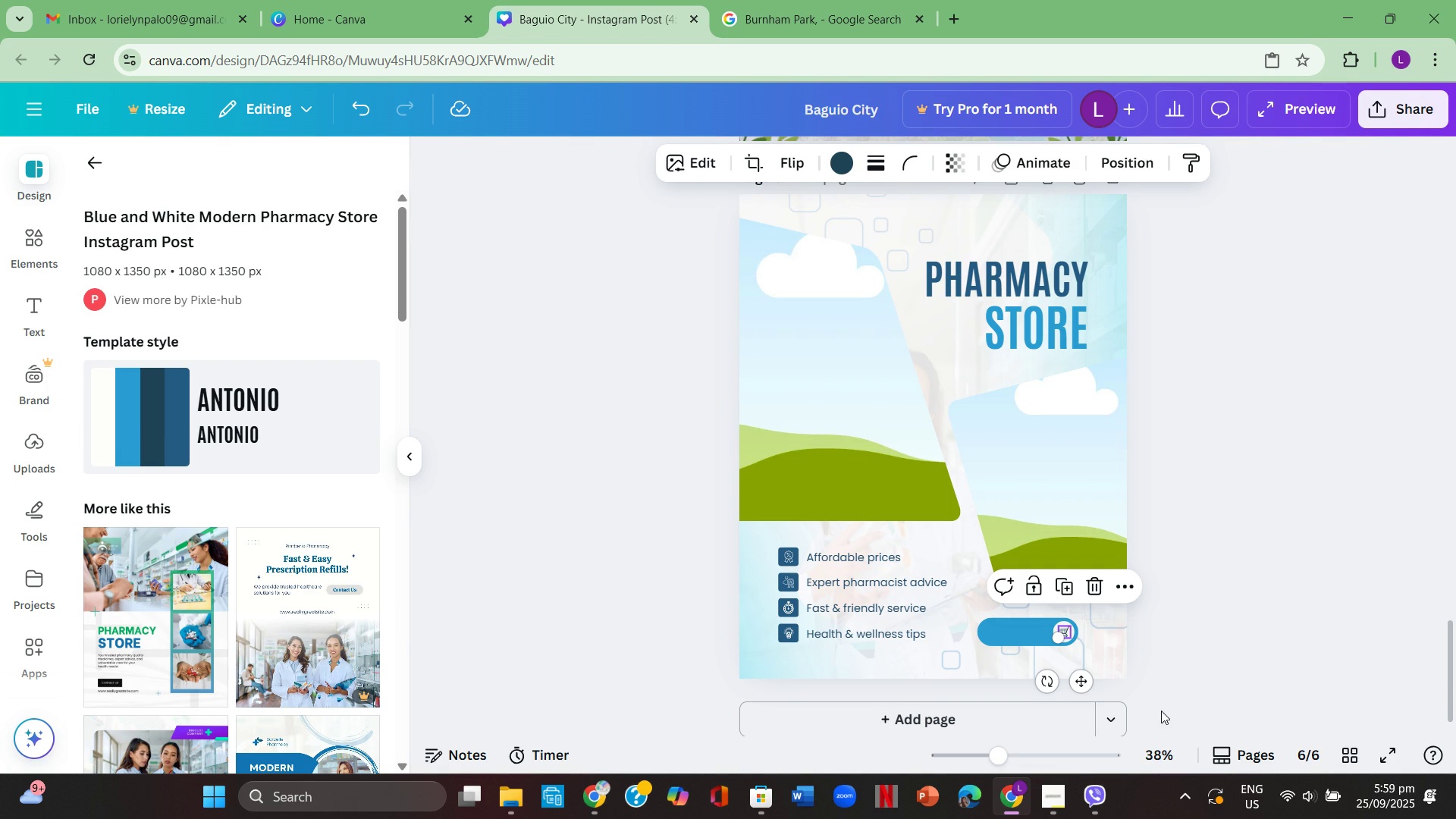 
key(Backspace)
 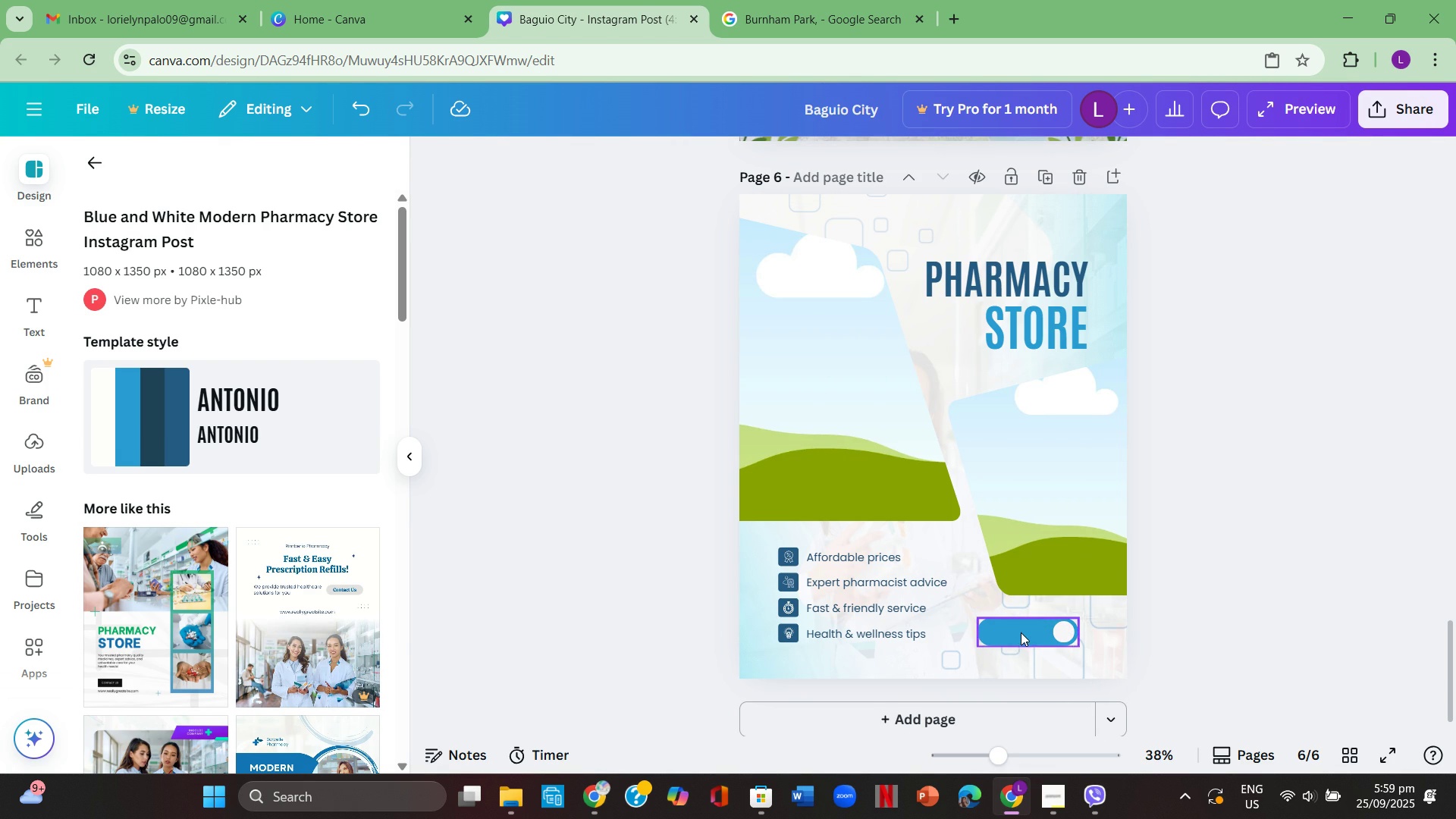 
left_click([1021, 632])
 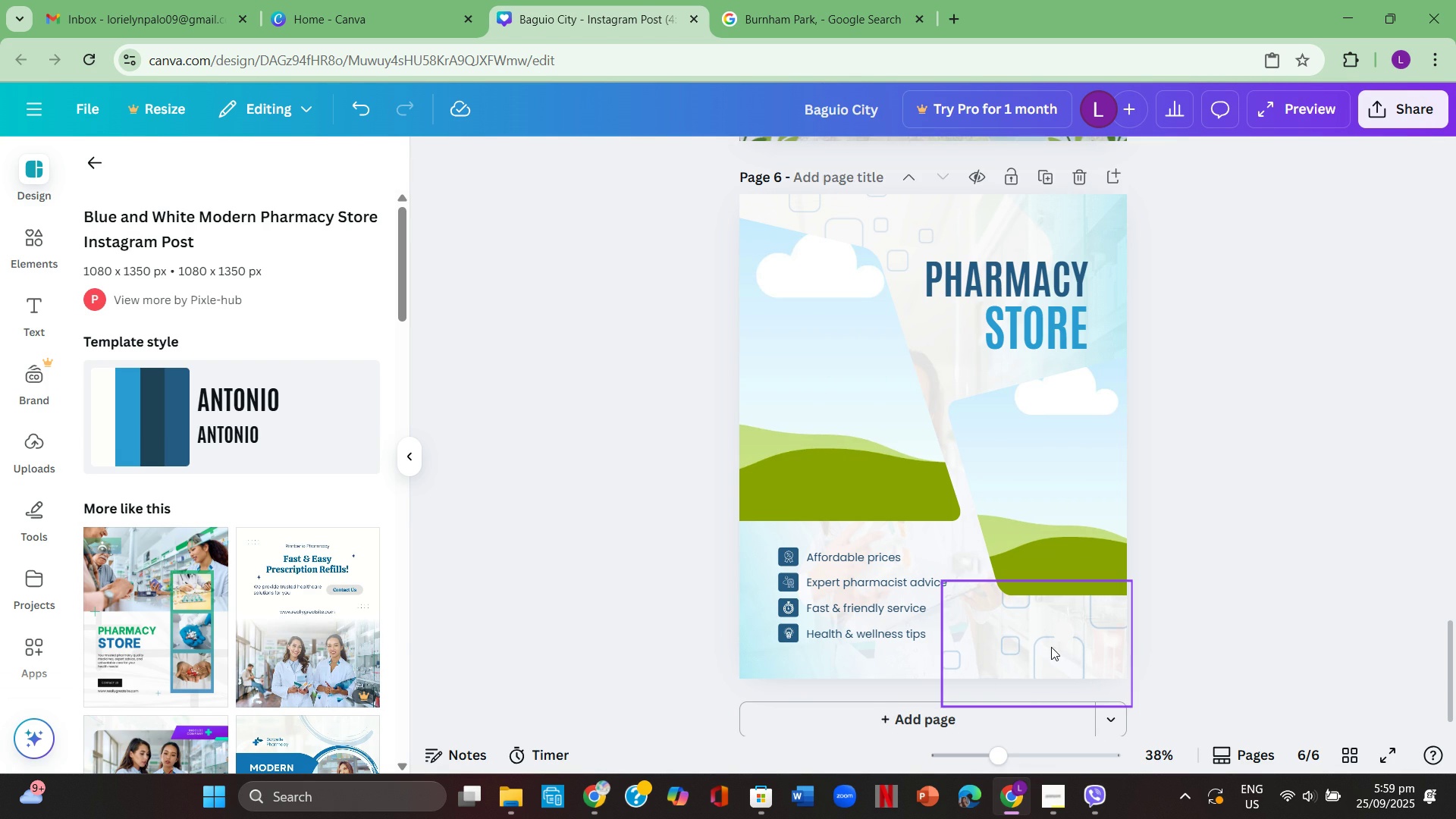 
key(Backspace)
 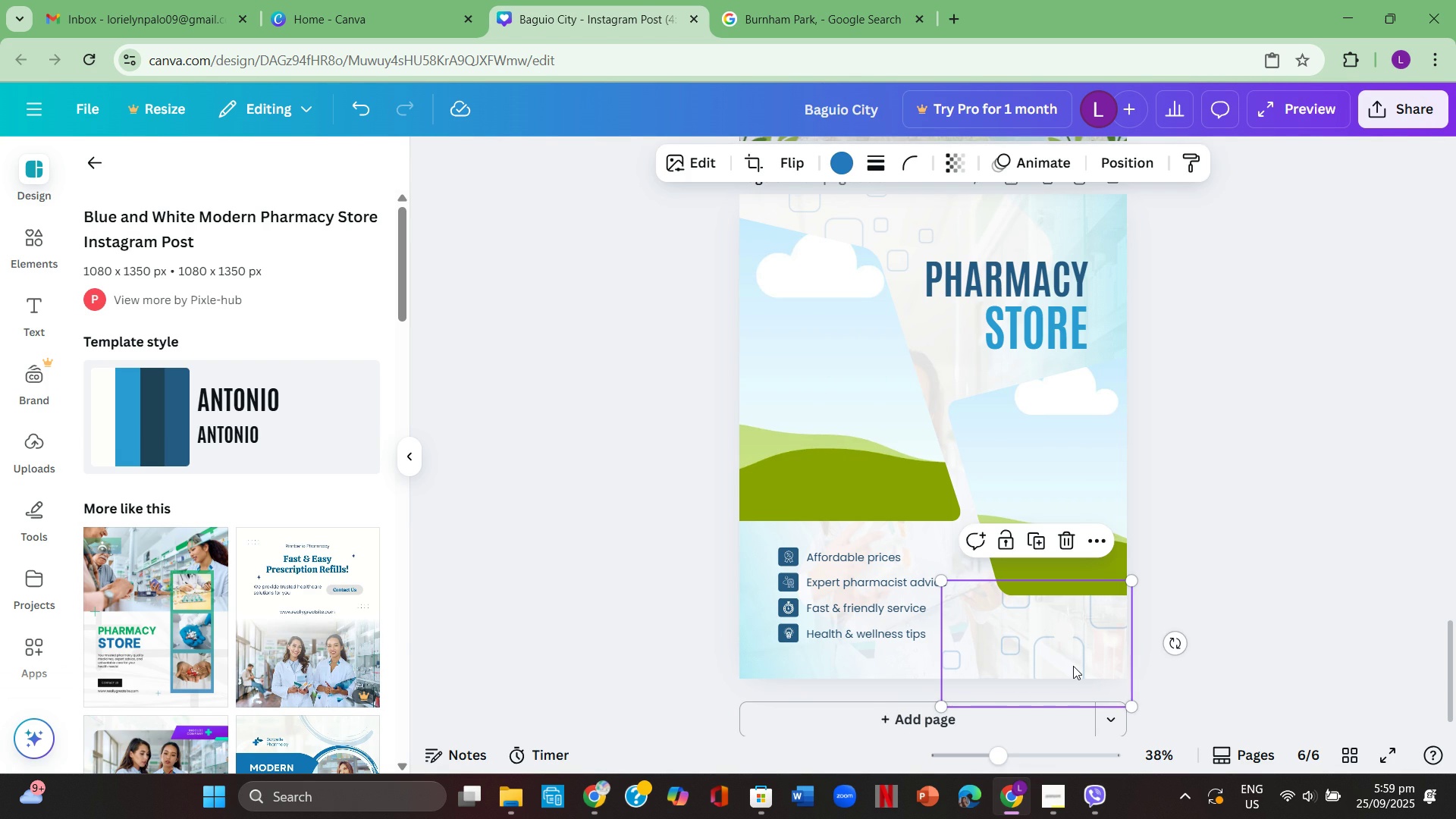 
left_click([1073, 666])
 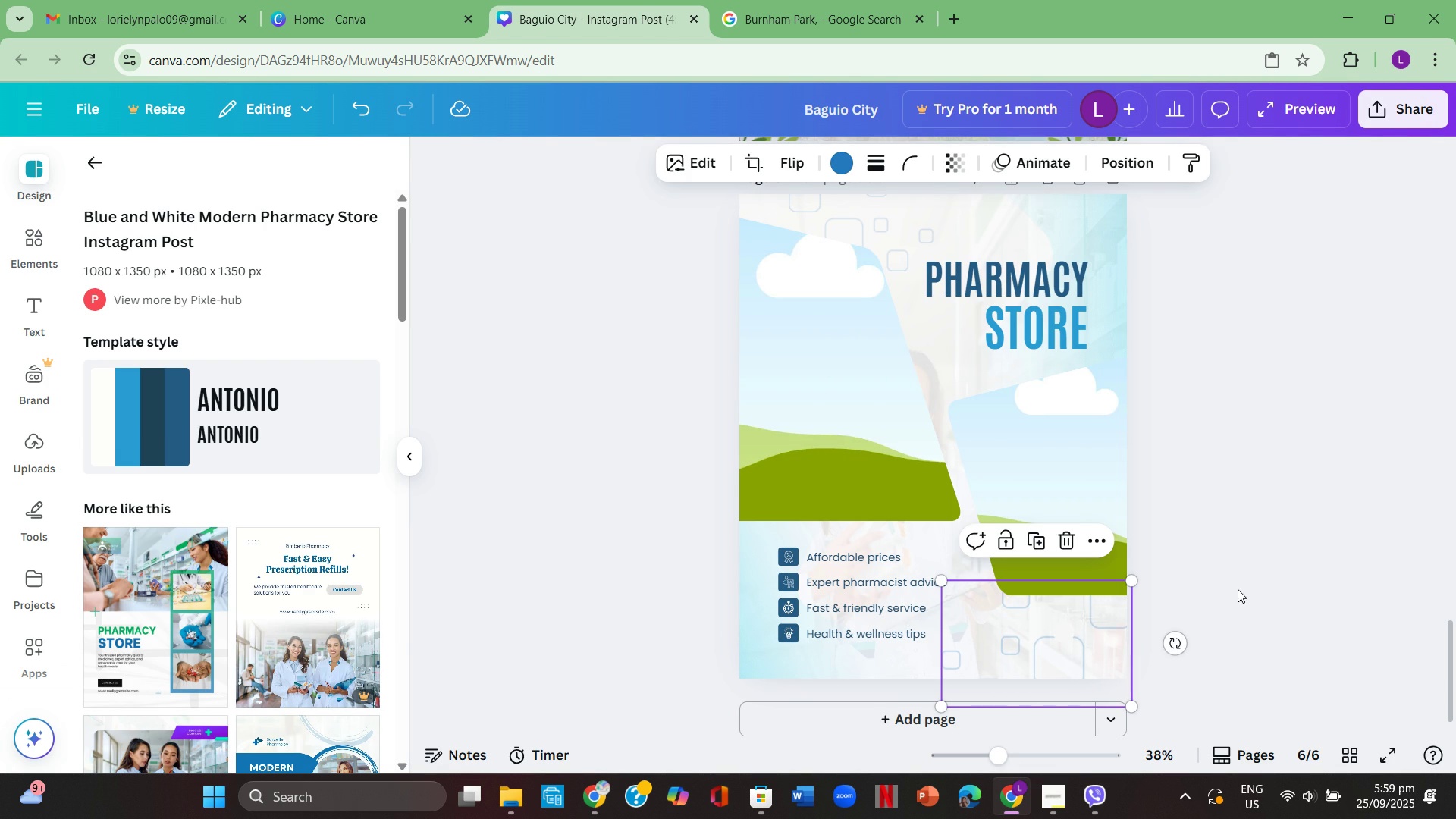 
left_click([1238, 589])
 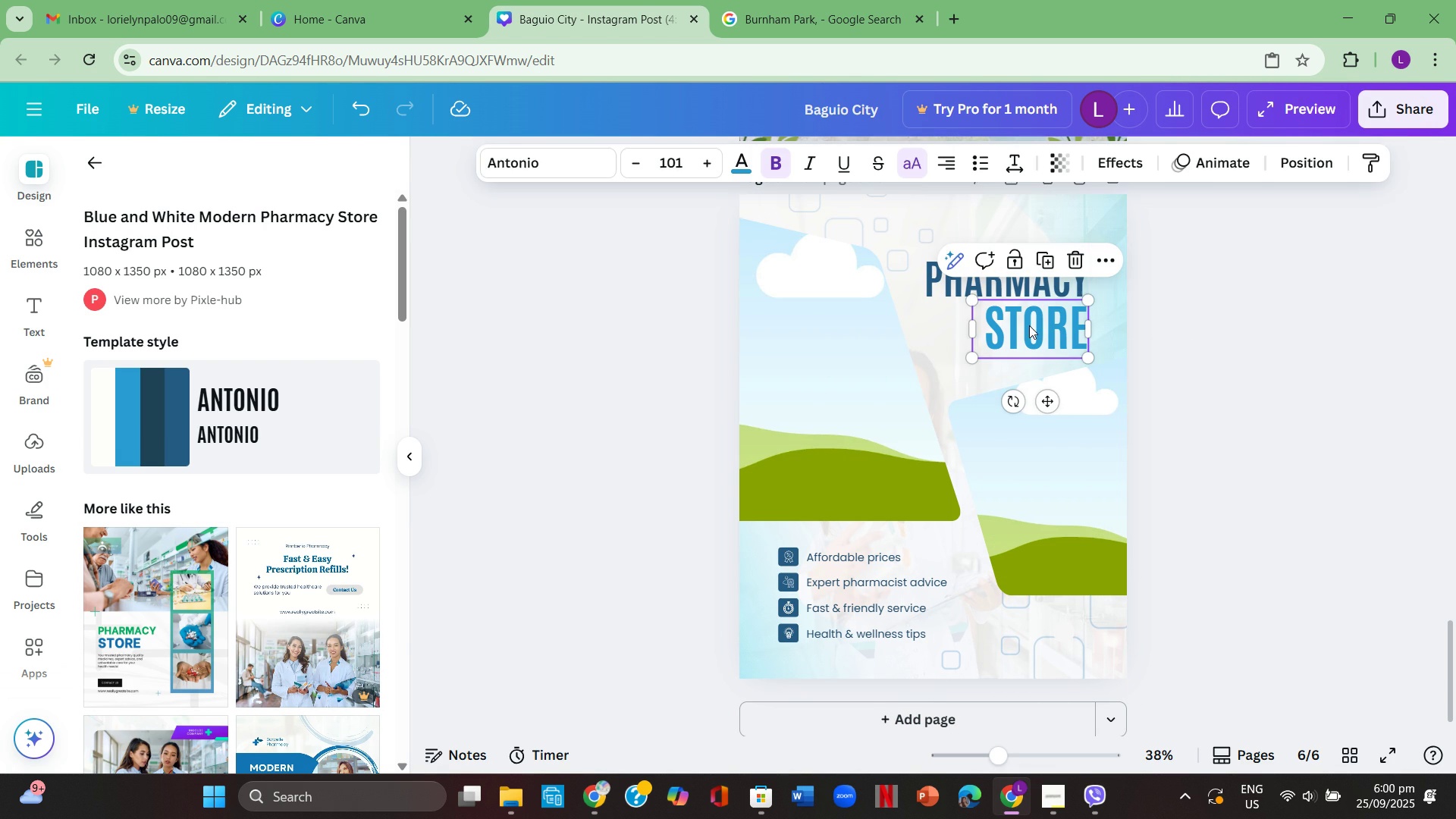 
left_click([1029, 325])
 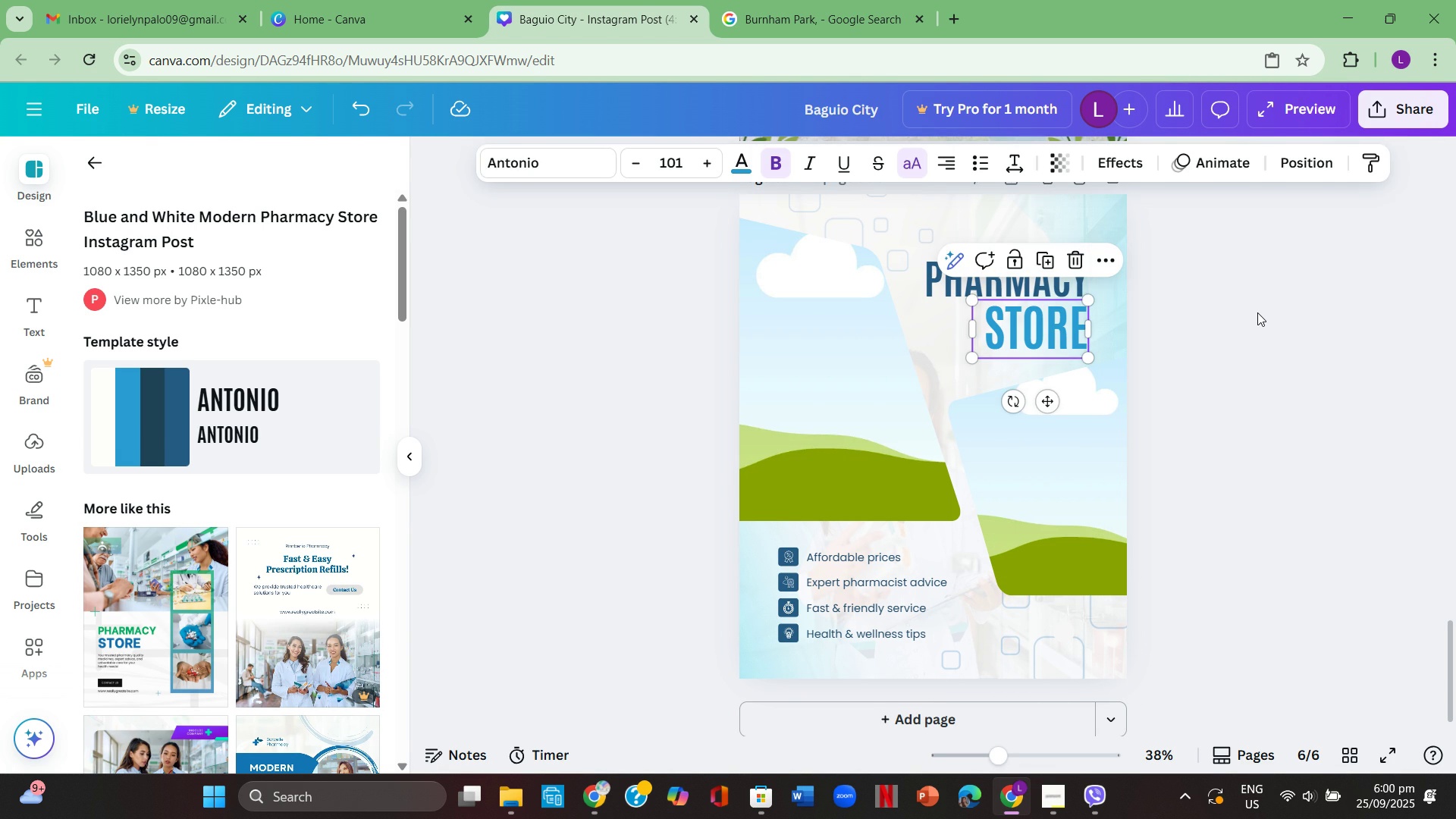 
left_click([1257, 312])
 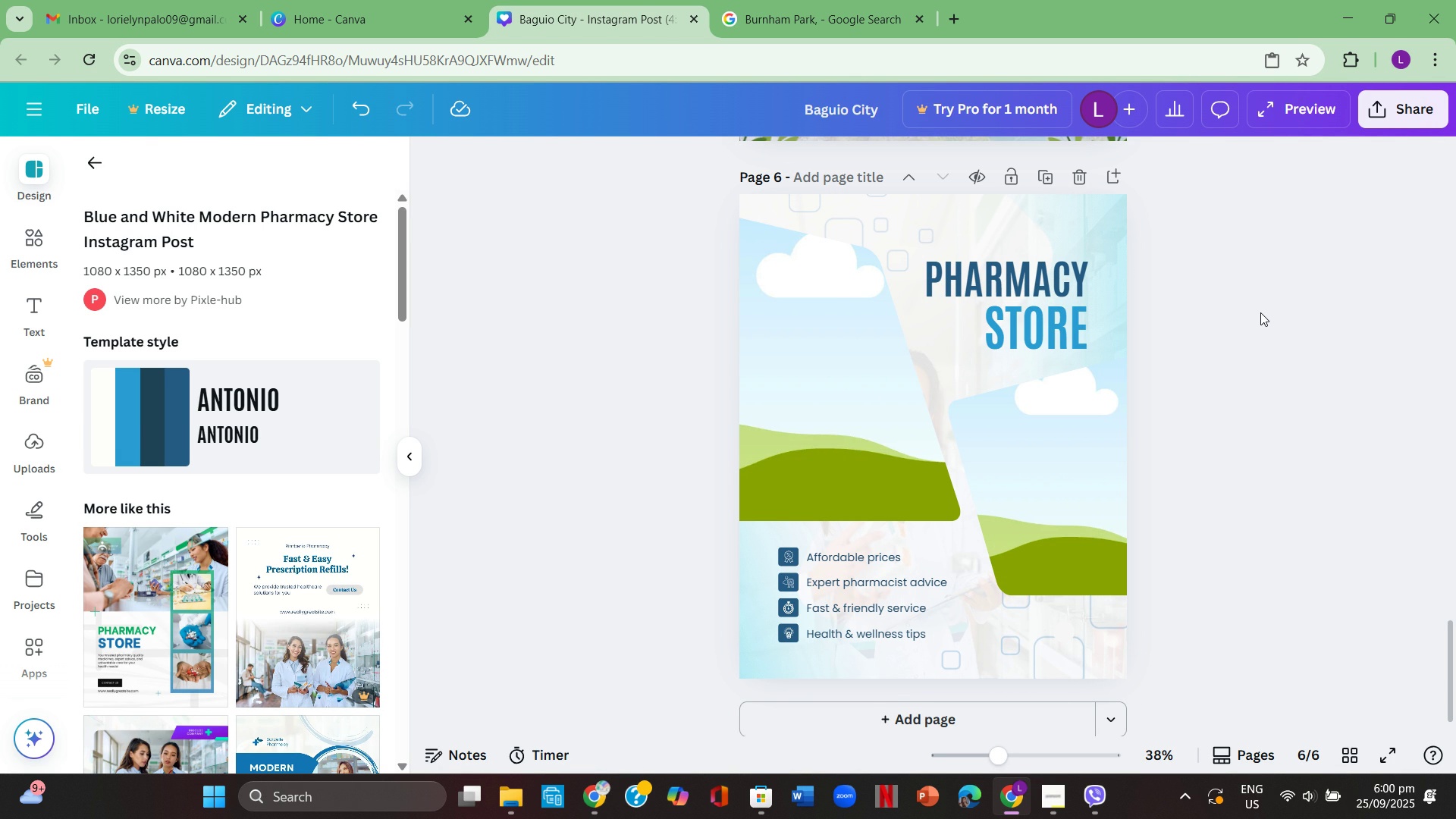 
wait(8.1)
 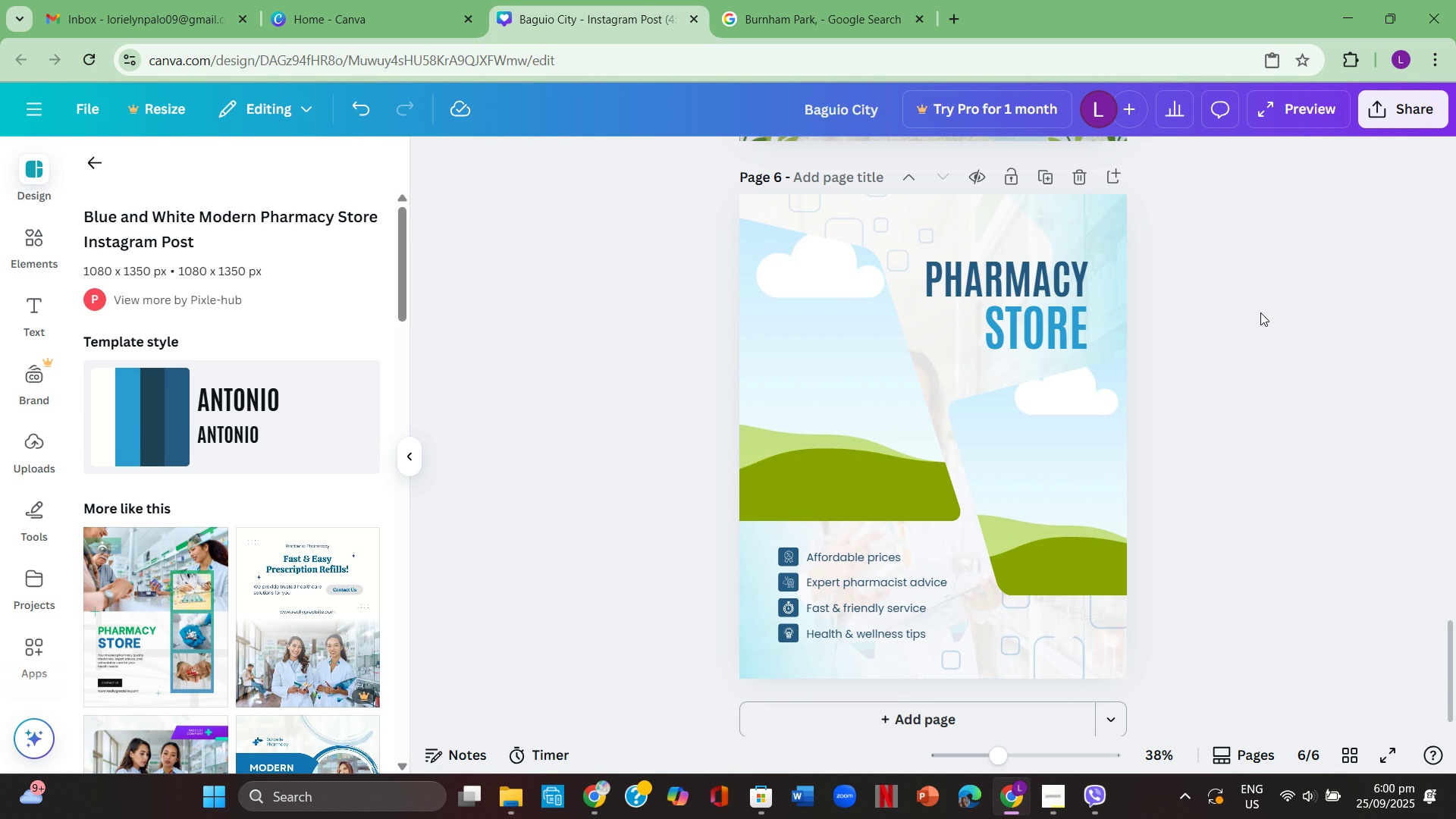 
left_click([858, 557])
 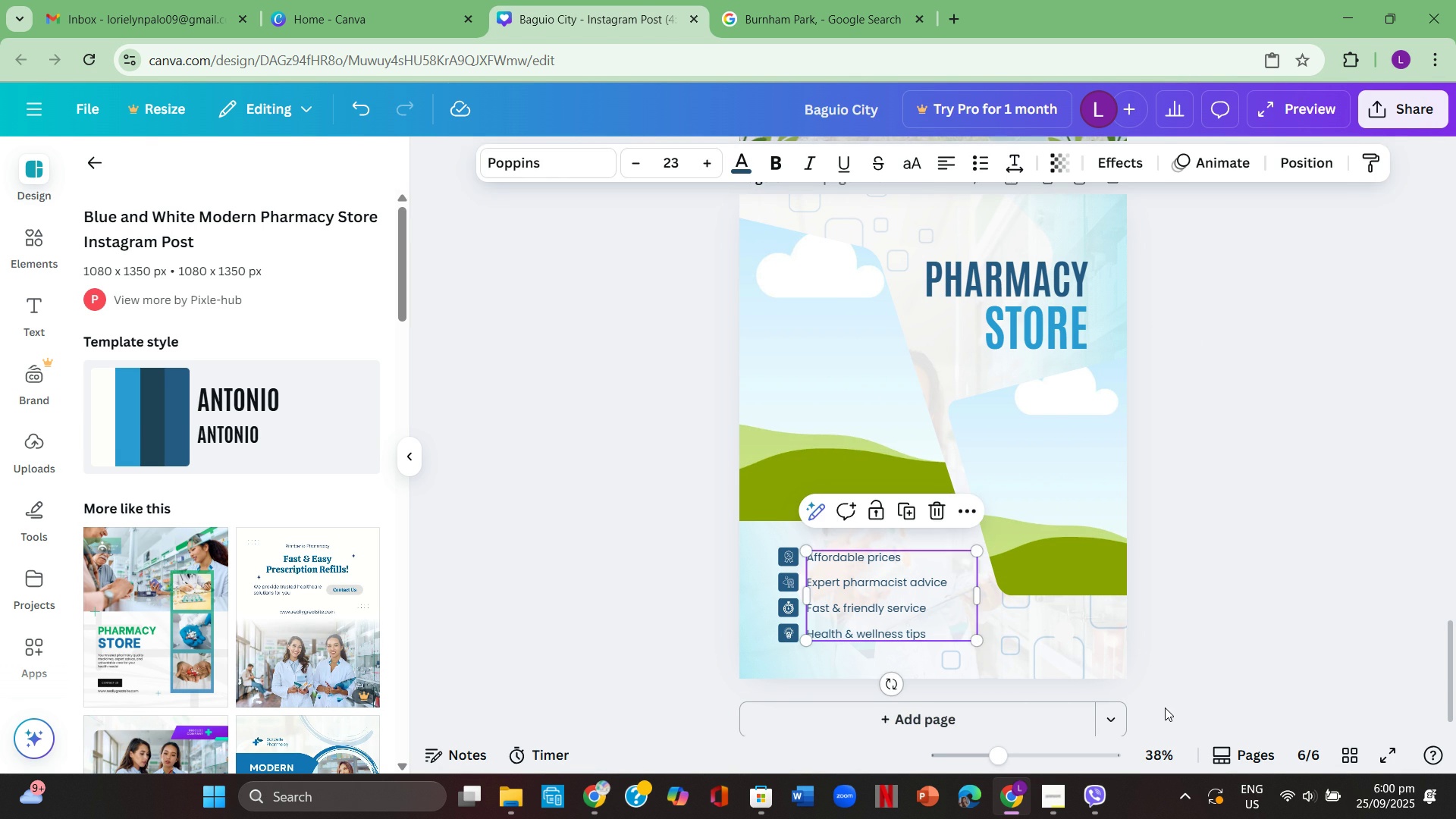 
key(Backspace)
 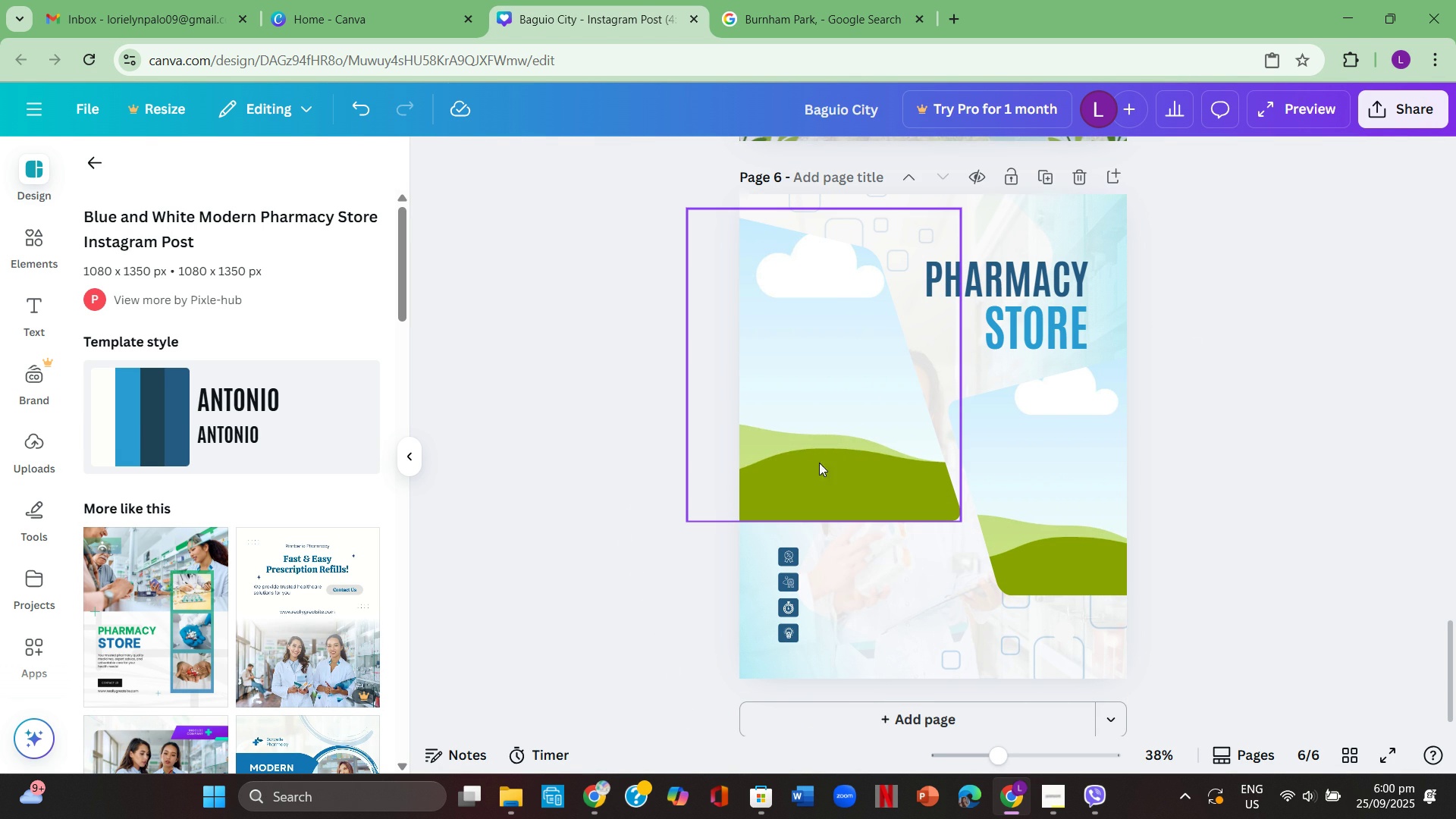 
mouse_move([830, 482])
 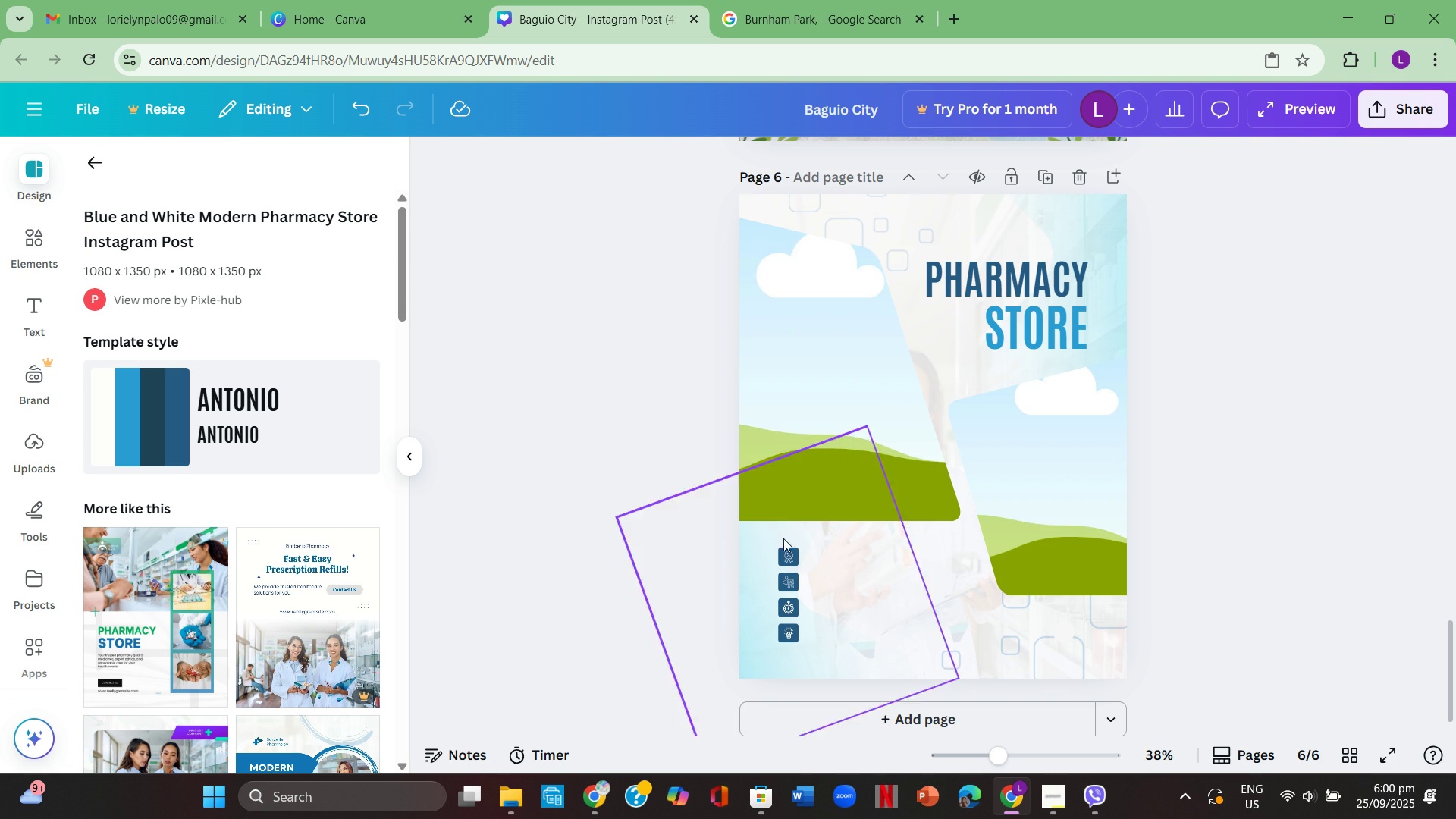 
left_click([789, 554])
 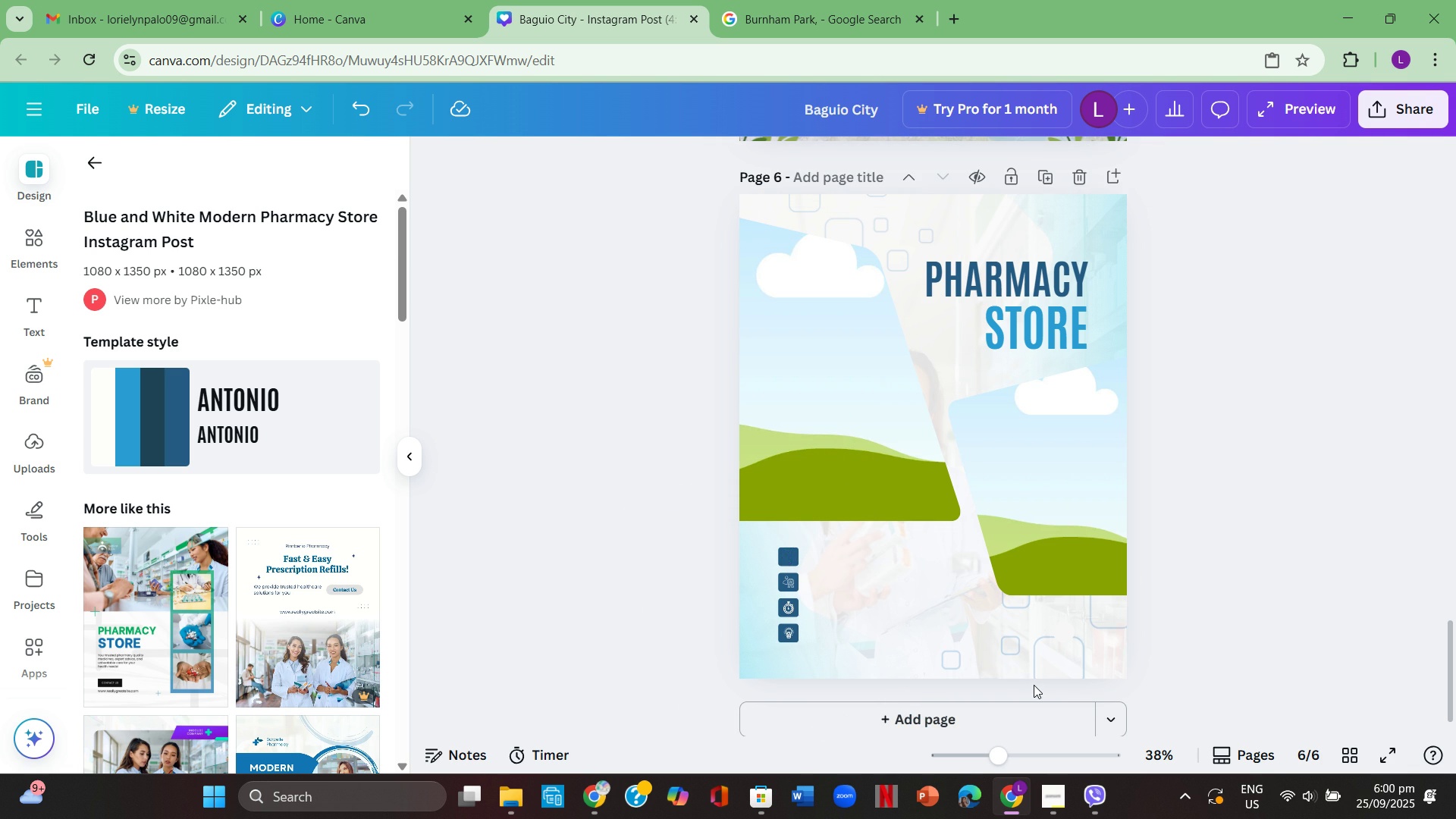 
key(Backspace)
 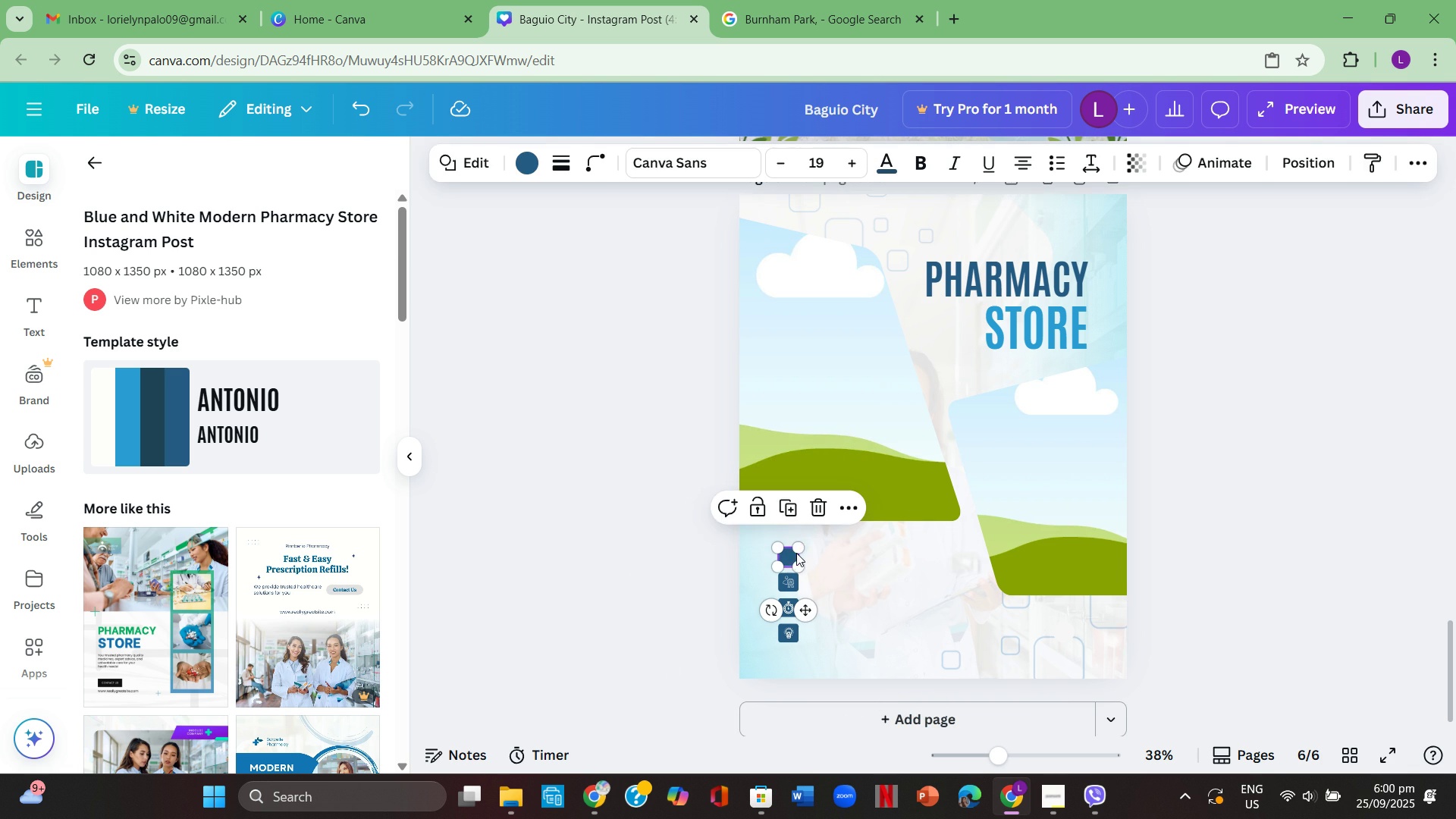 
left_click([796, 553])
 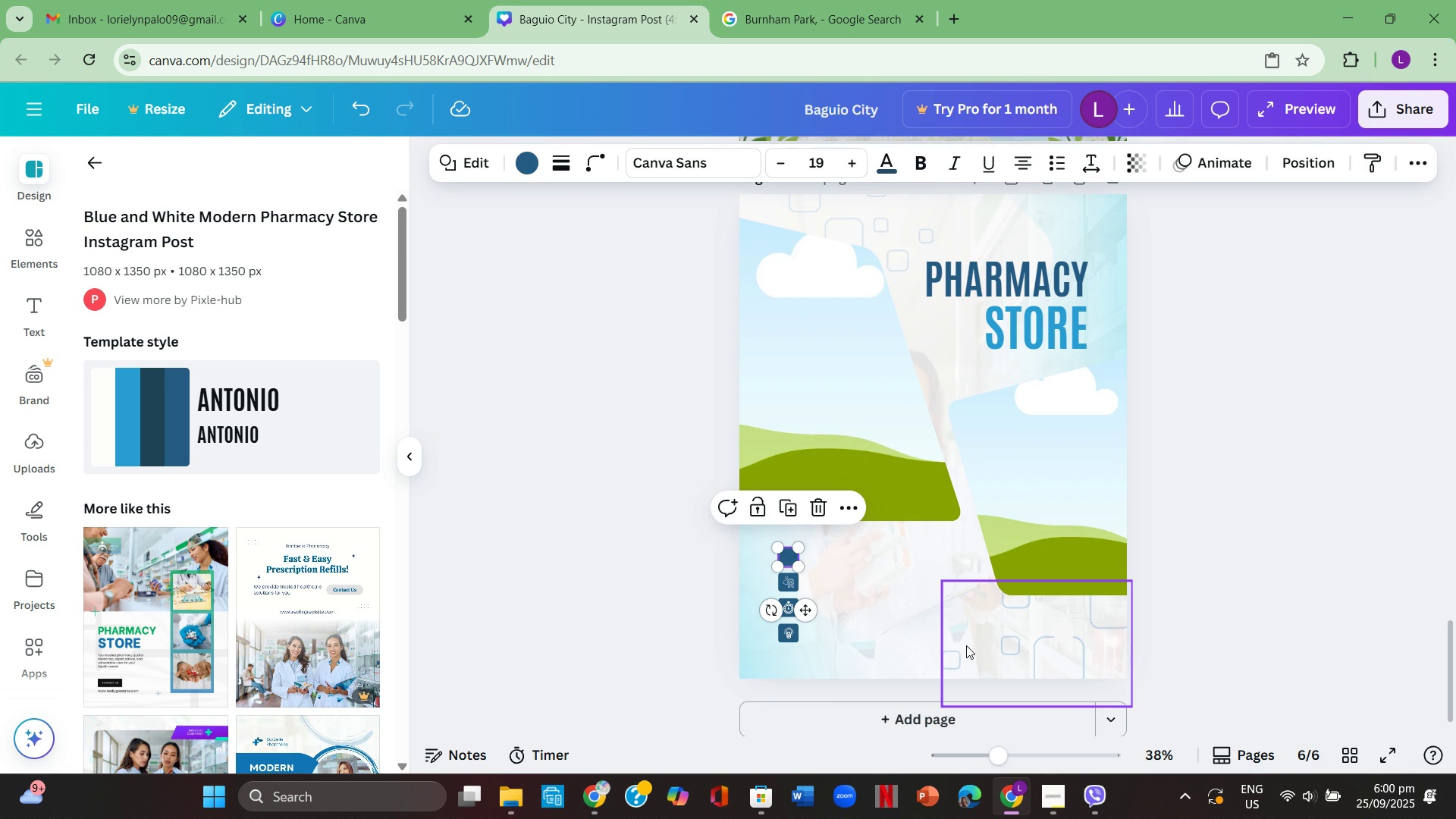 
key(Backspace)
 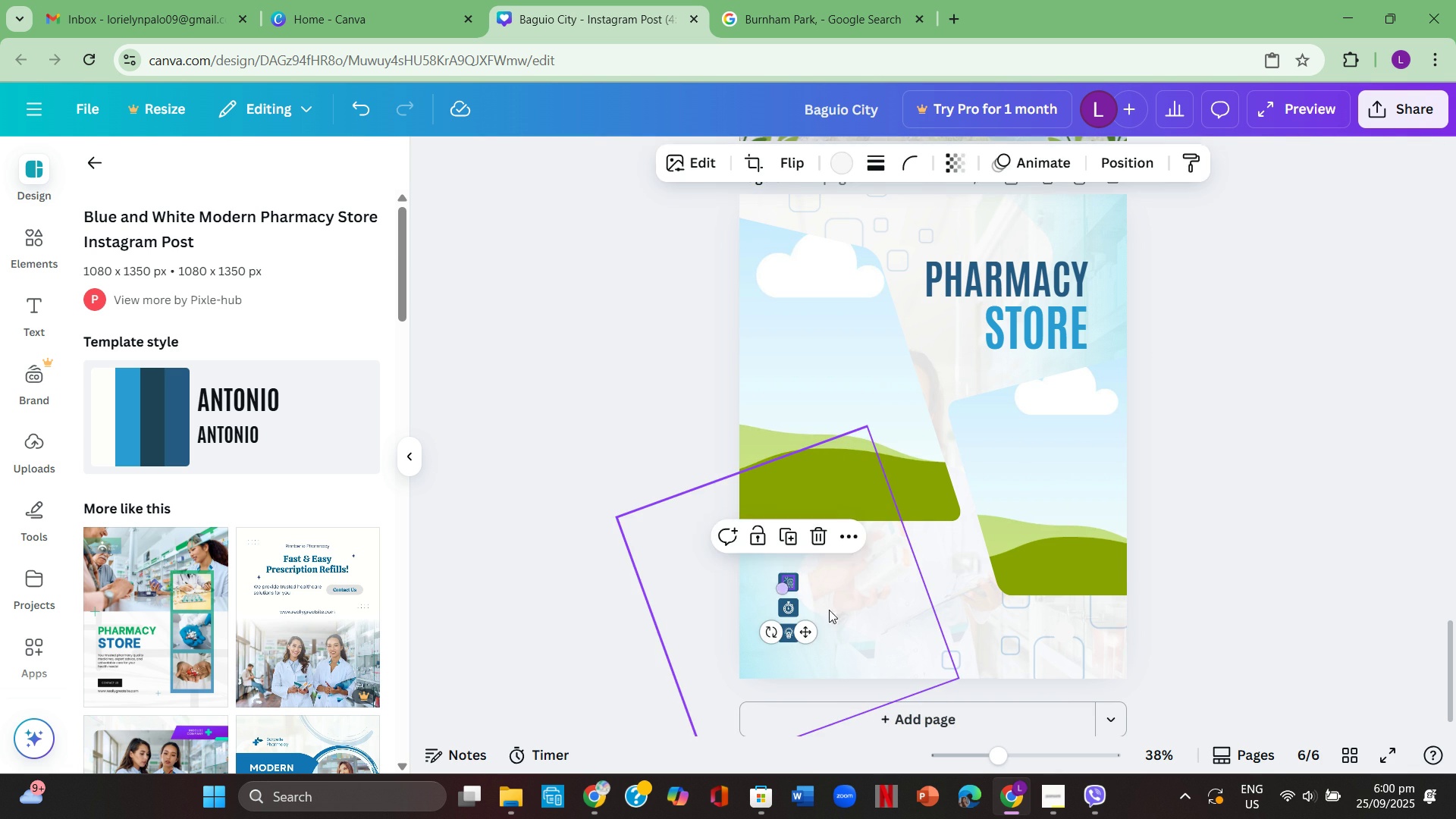 
key(Backspace)
 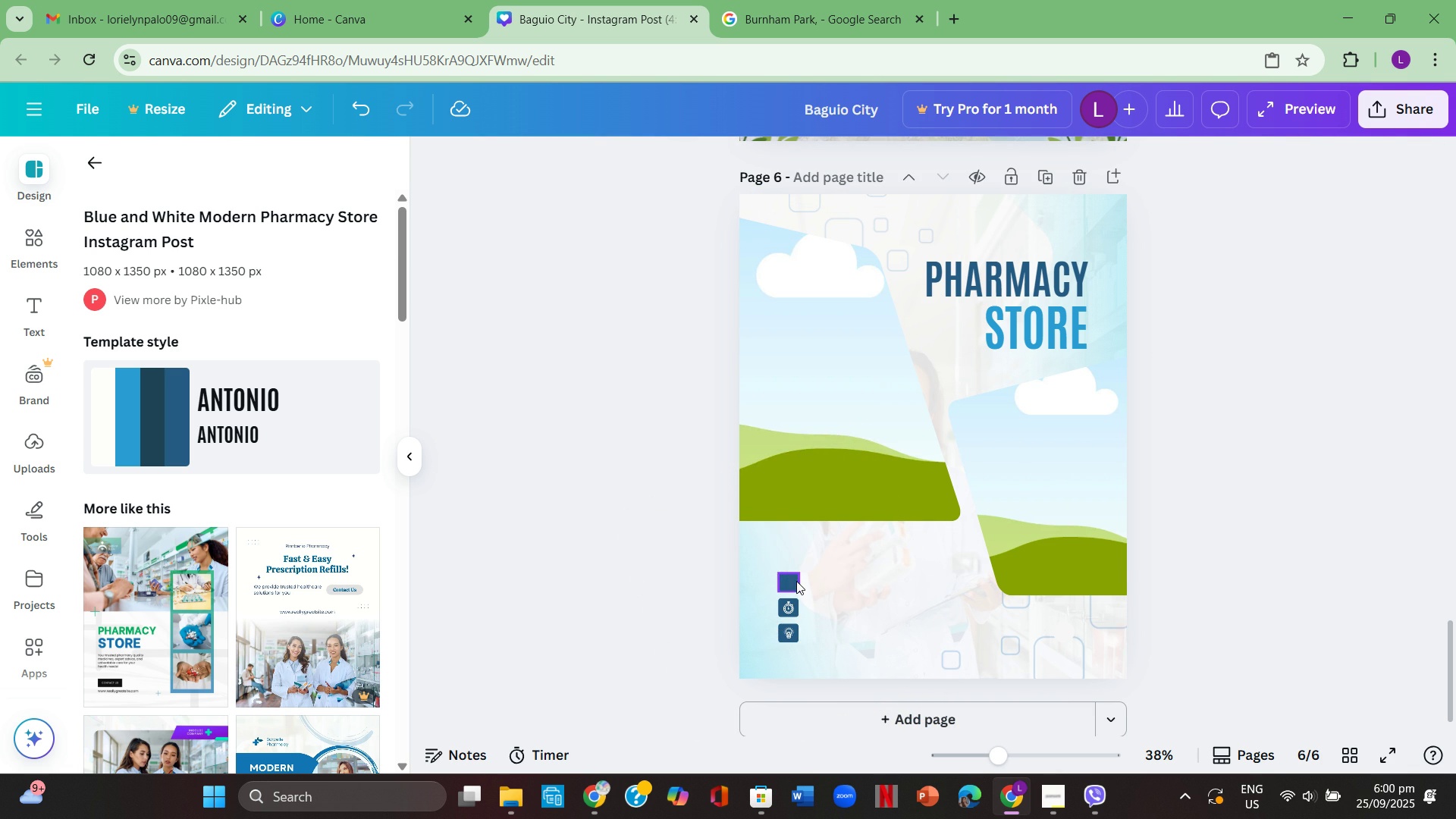 
left_click([796, 582])
 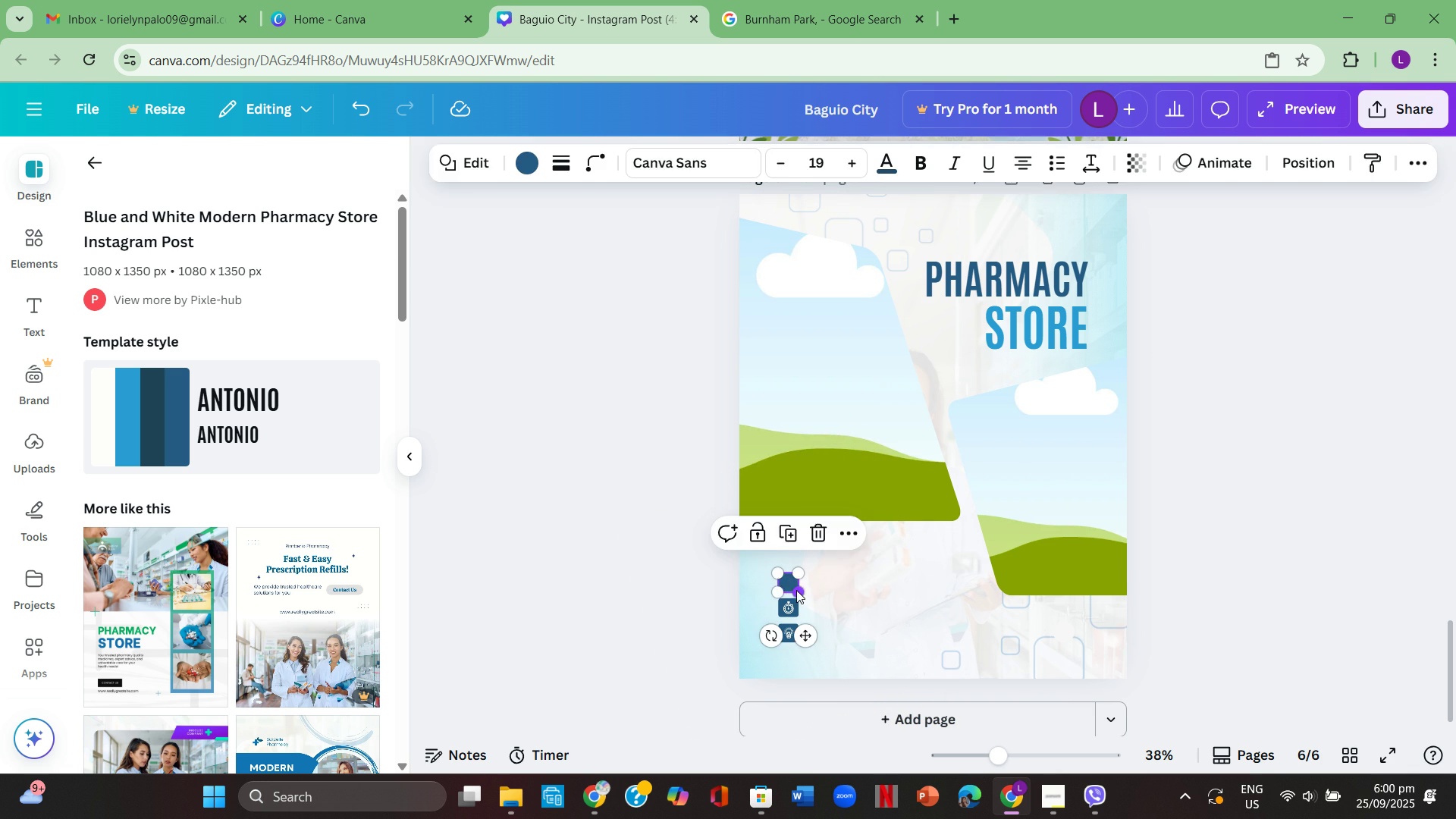 
key(Backspace)
 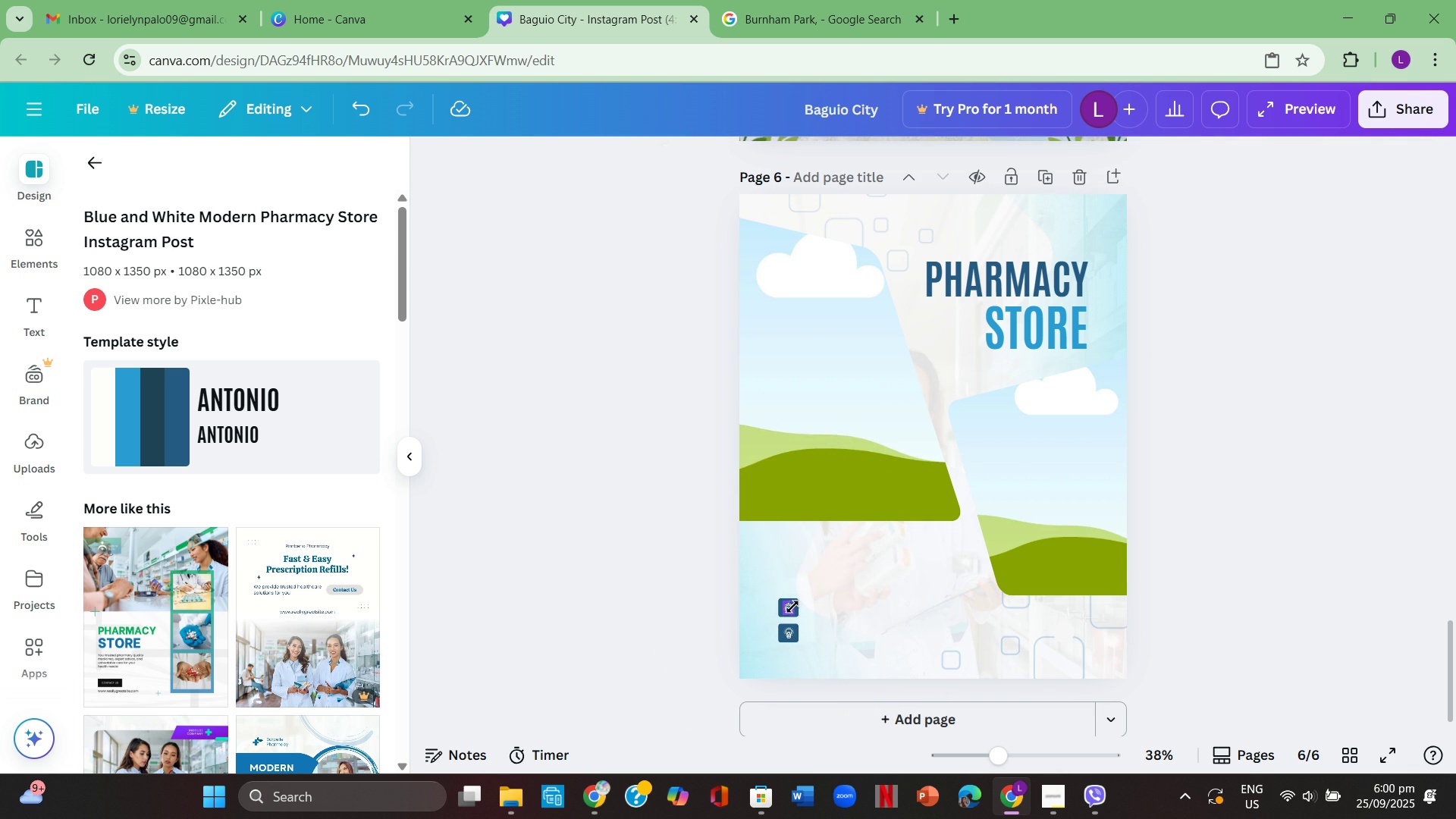 
left_click([792, 607])
 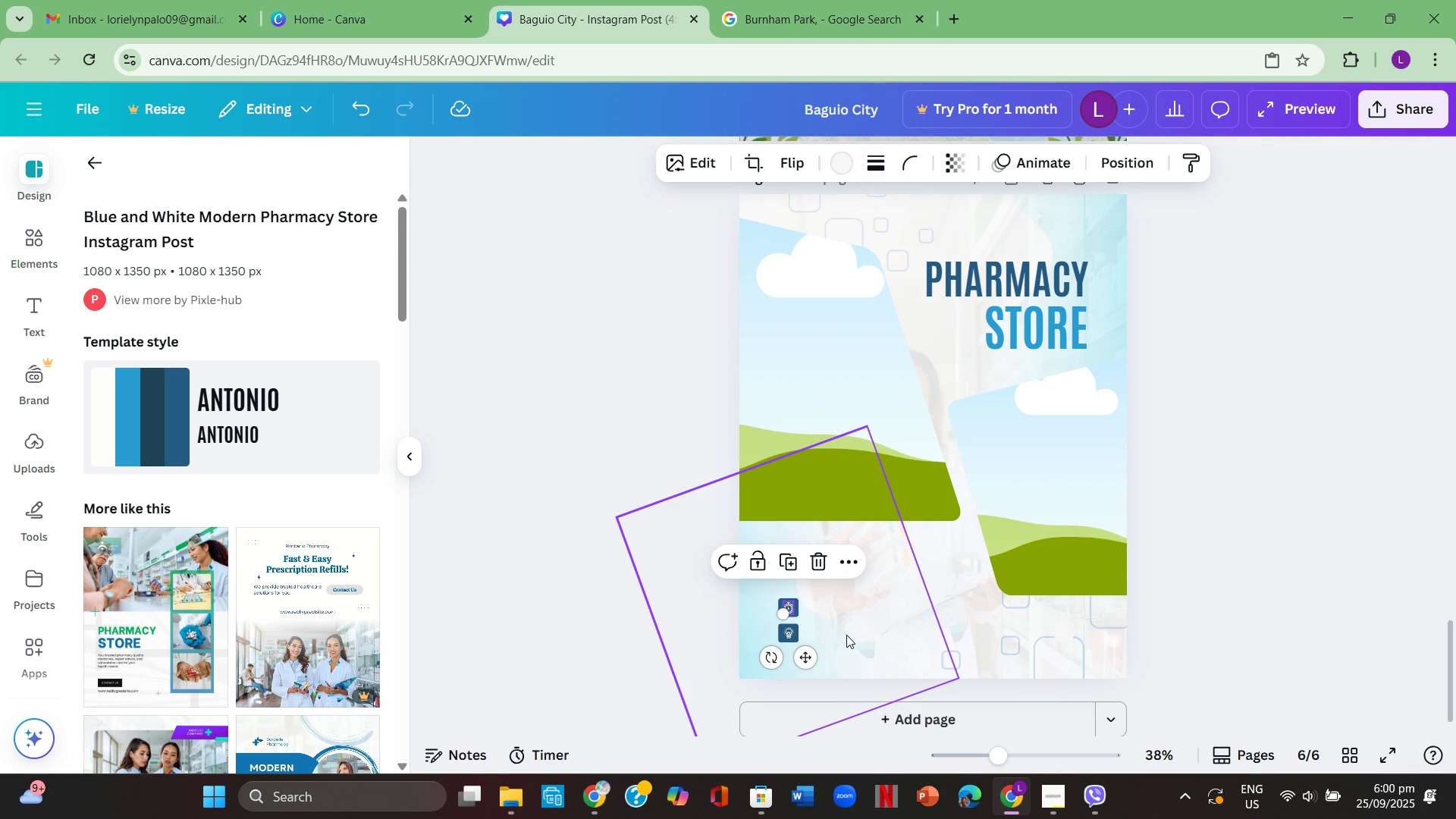 
key(Backspace)
 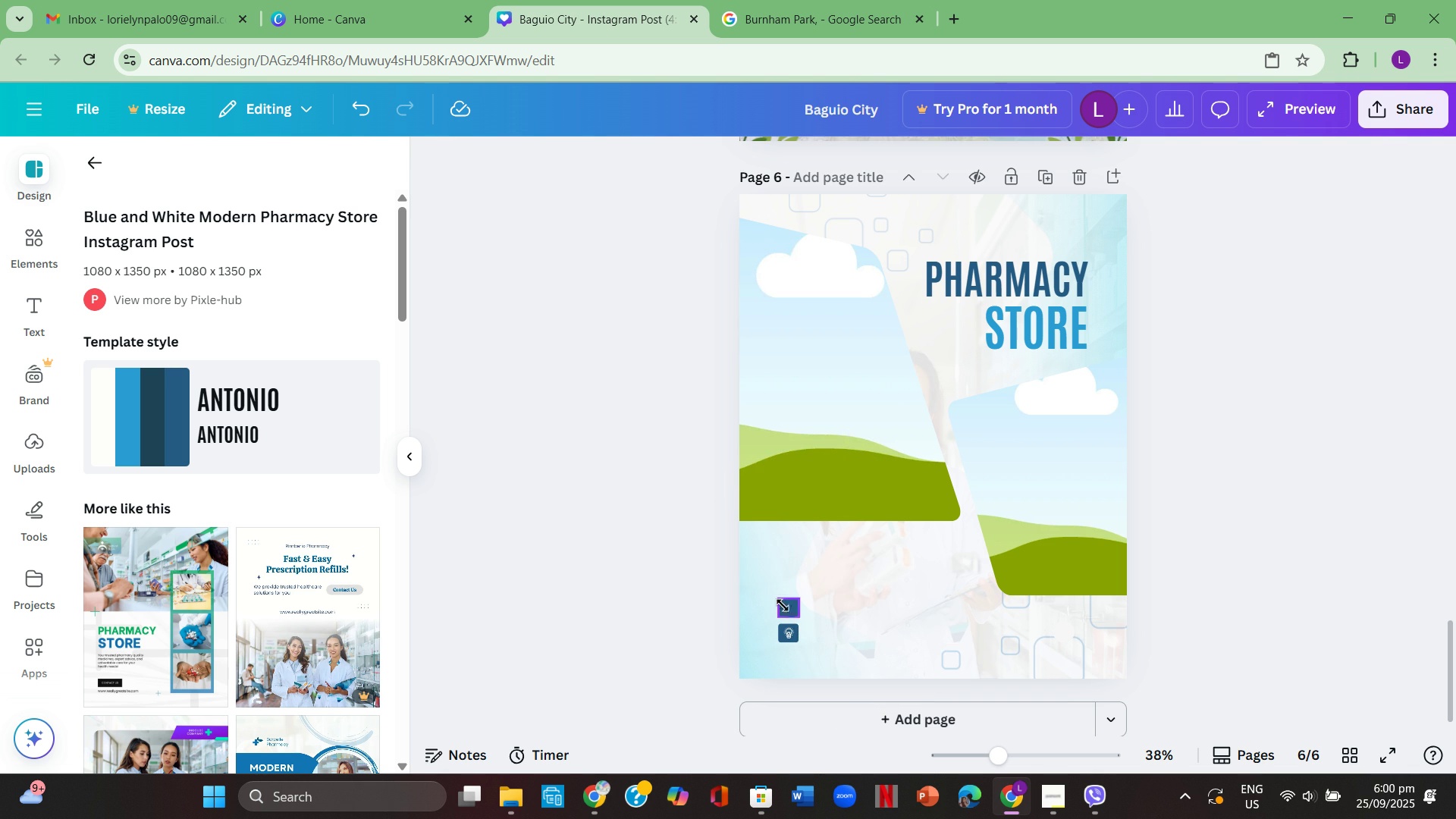 
left_click([783, 605])
 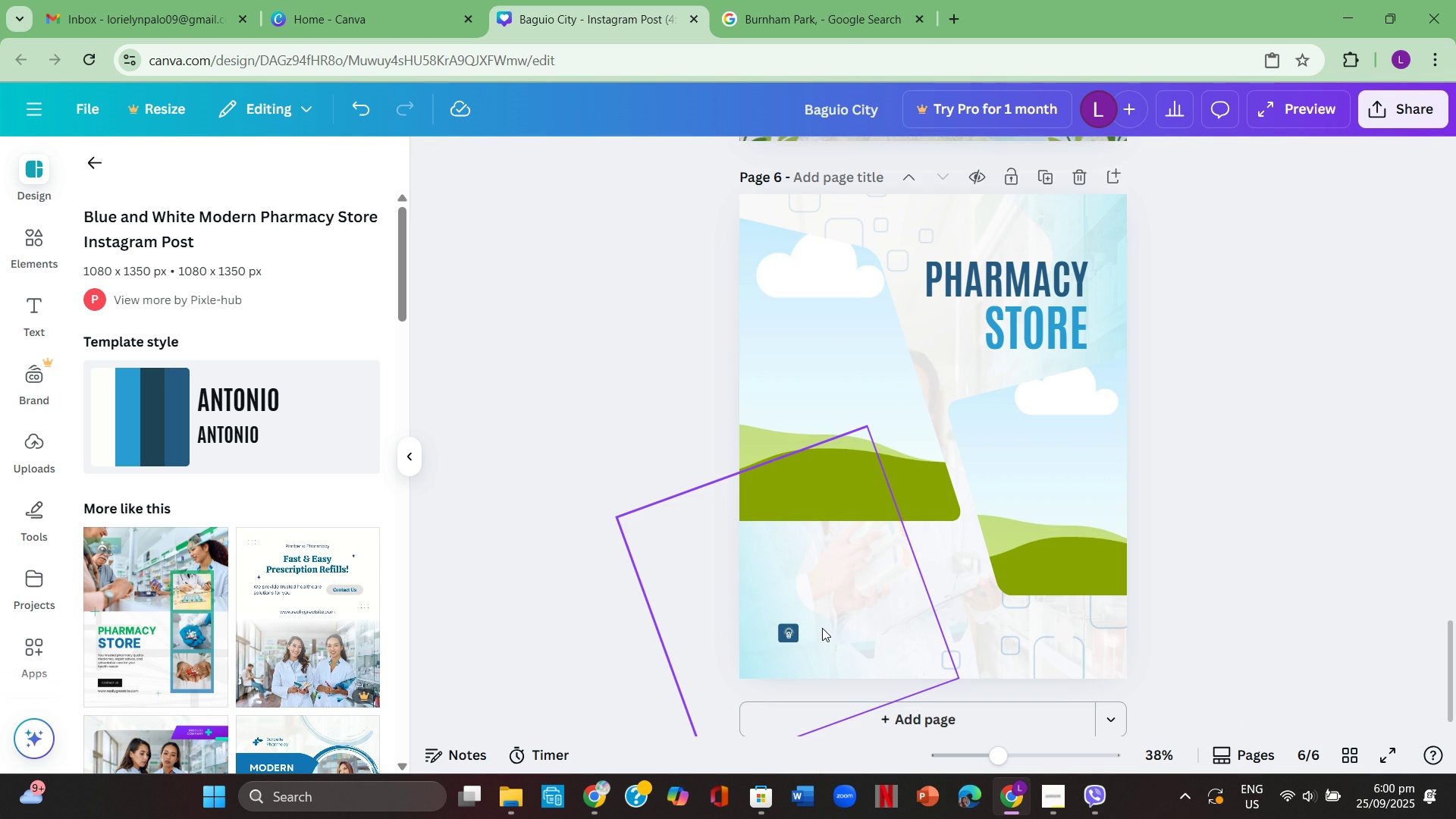 
key(Backspace)
 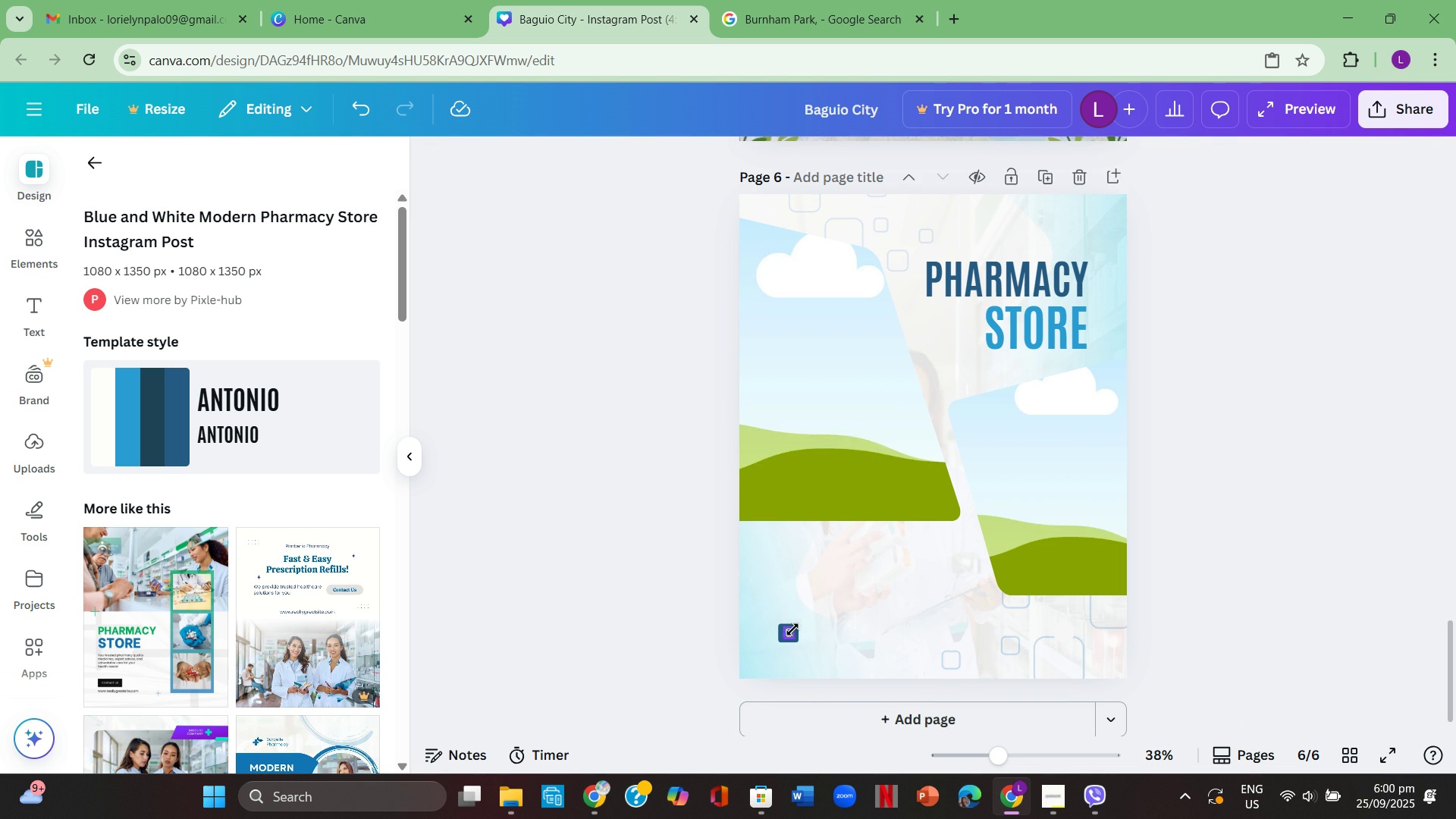 
left_click([792, 629])
 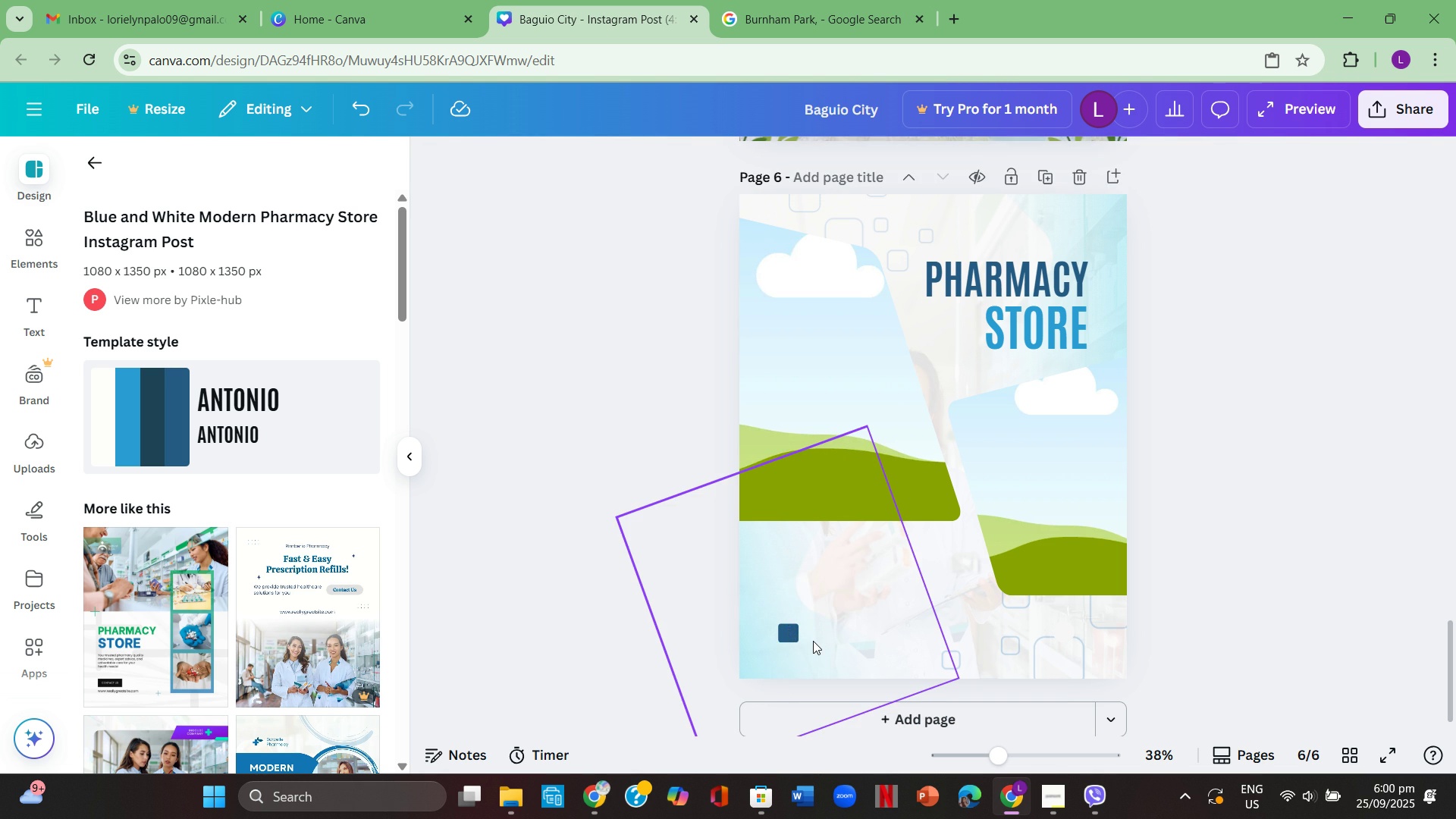 
key(Backspace)
 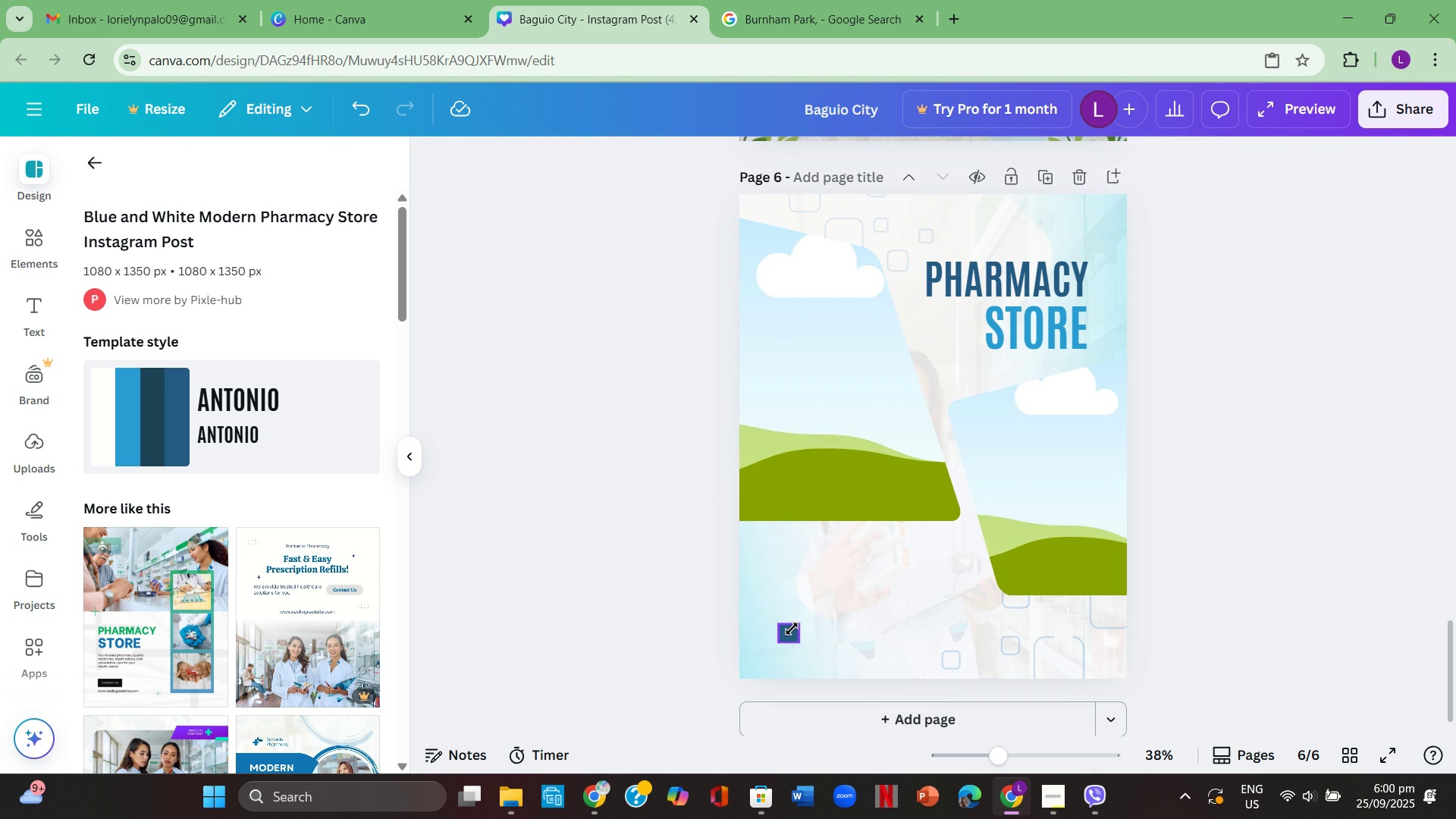 
left_click([792, 629])
 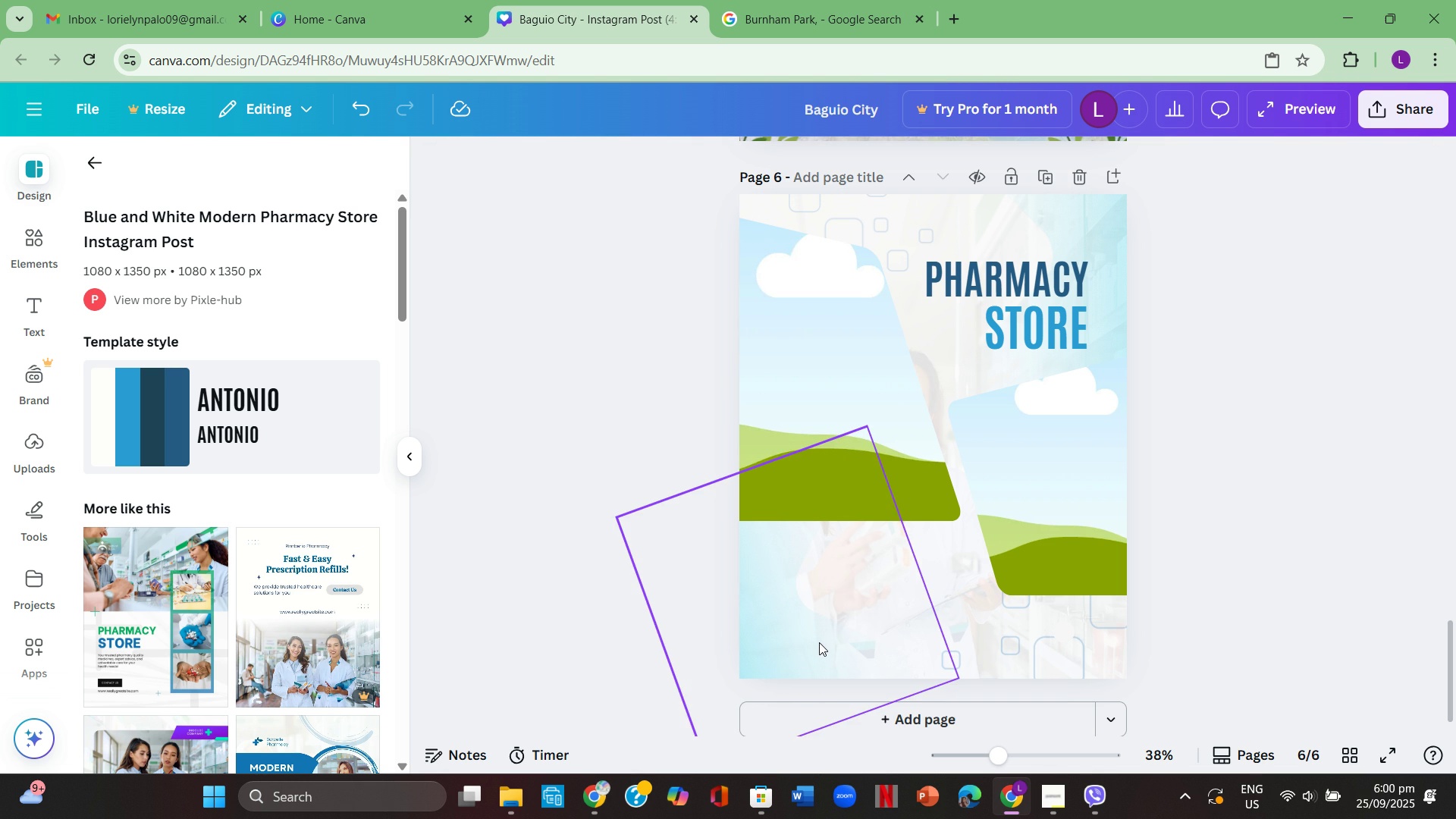 
key(Backspace)
 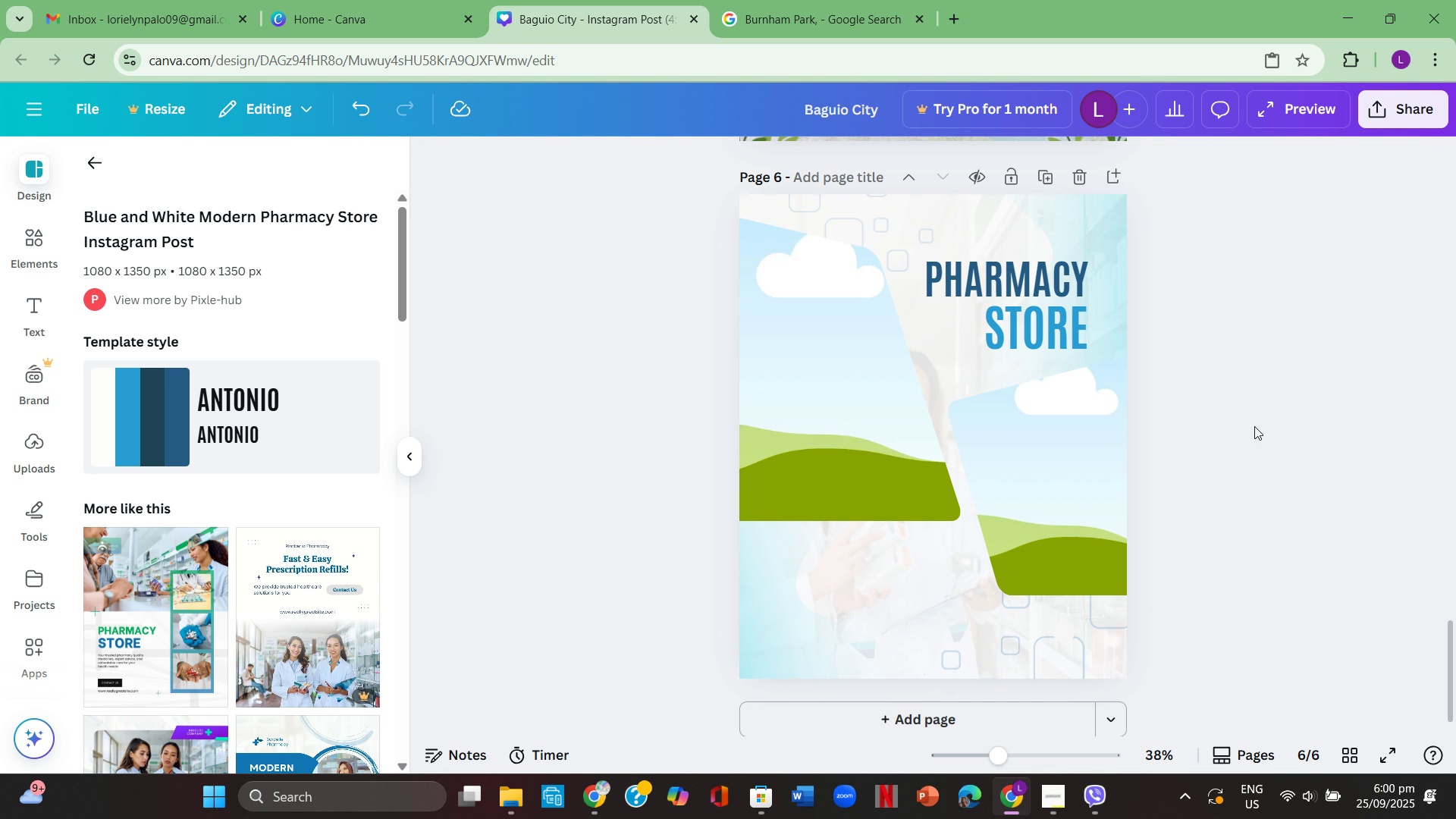 
left_click([1254, 426])
 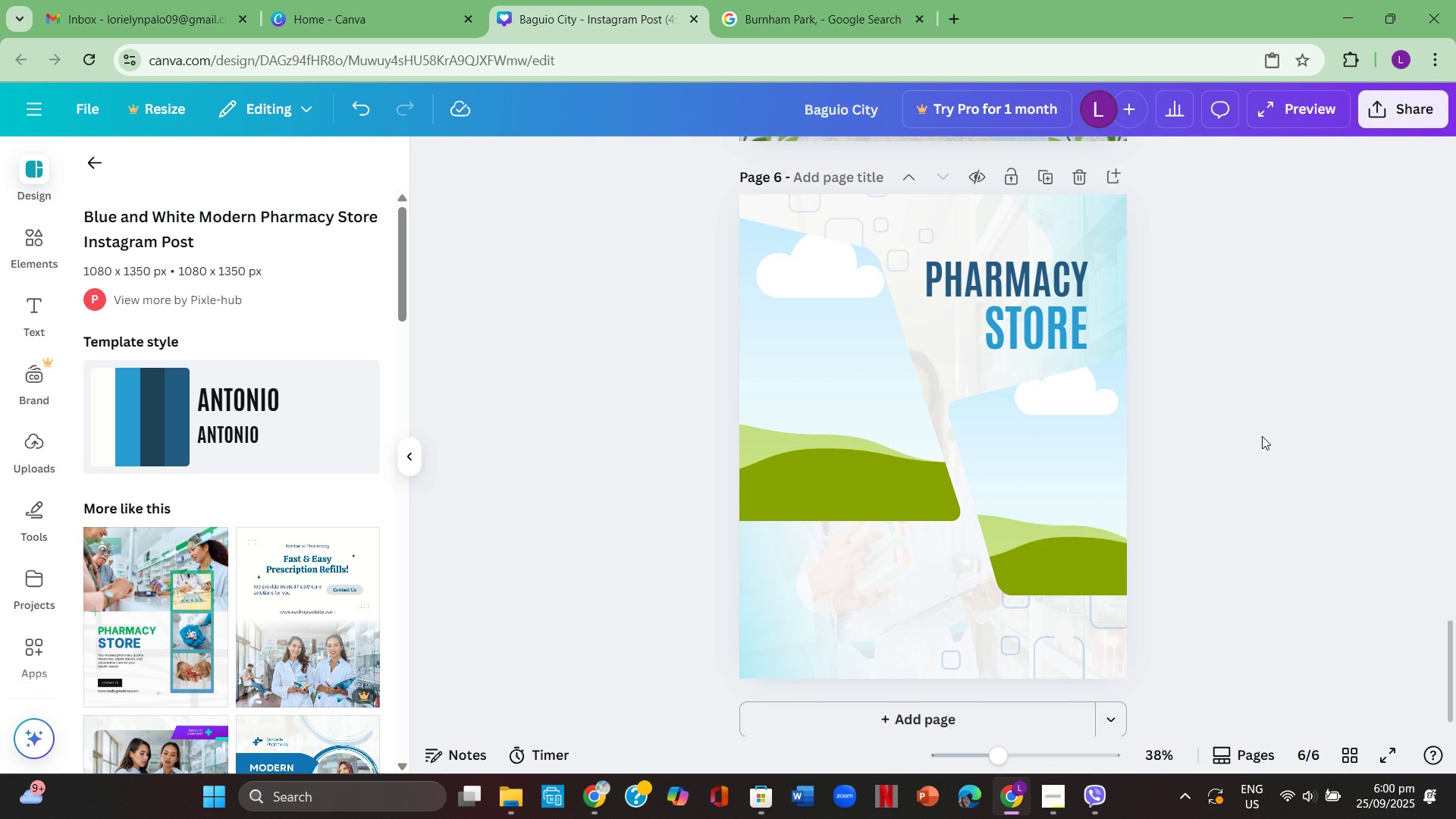 
wait(12.68)
 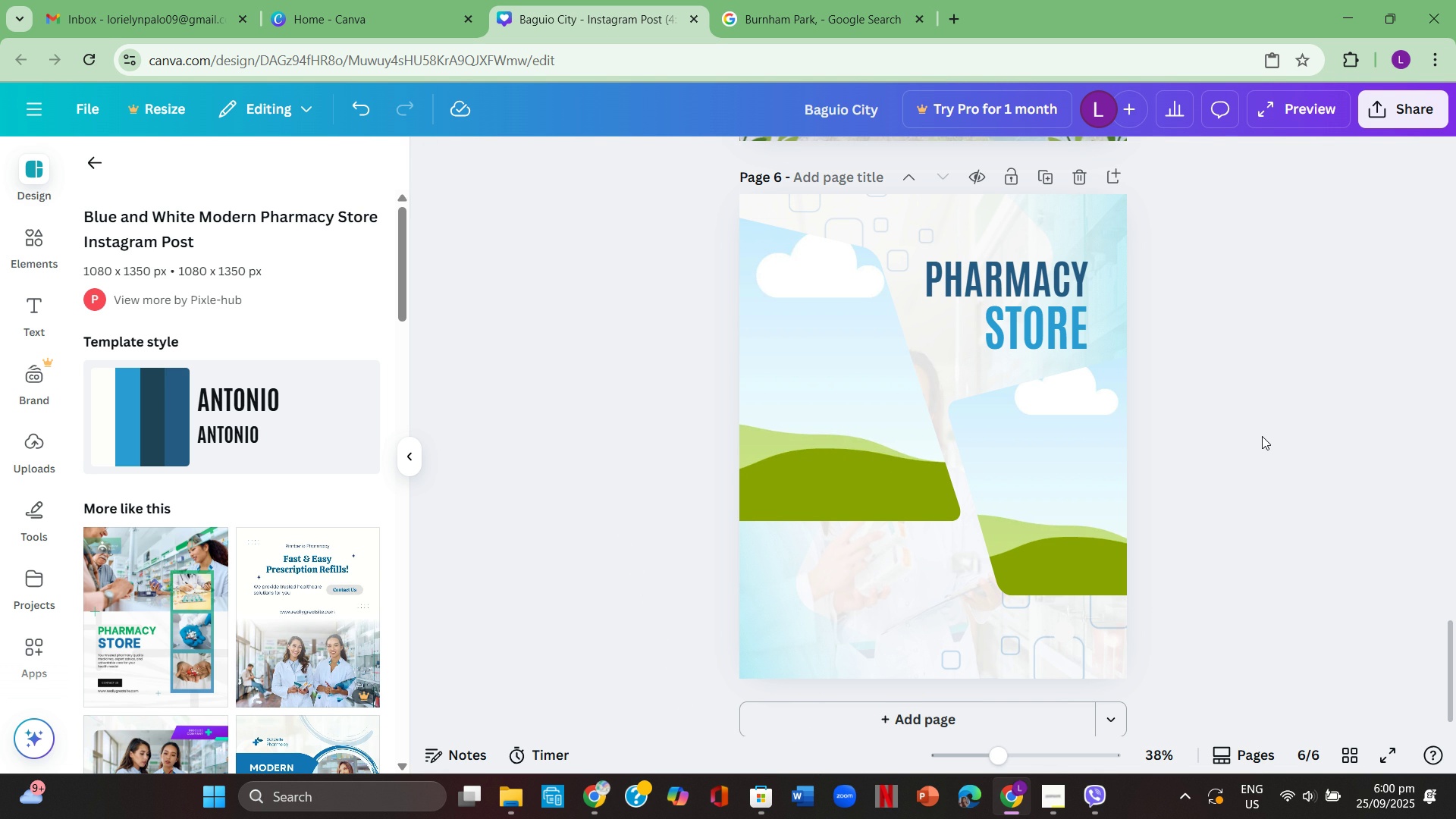 
left_click([107, 168])
 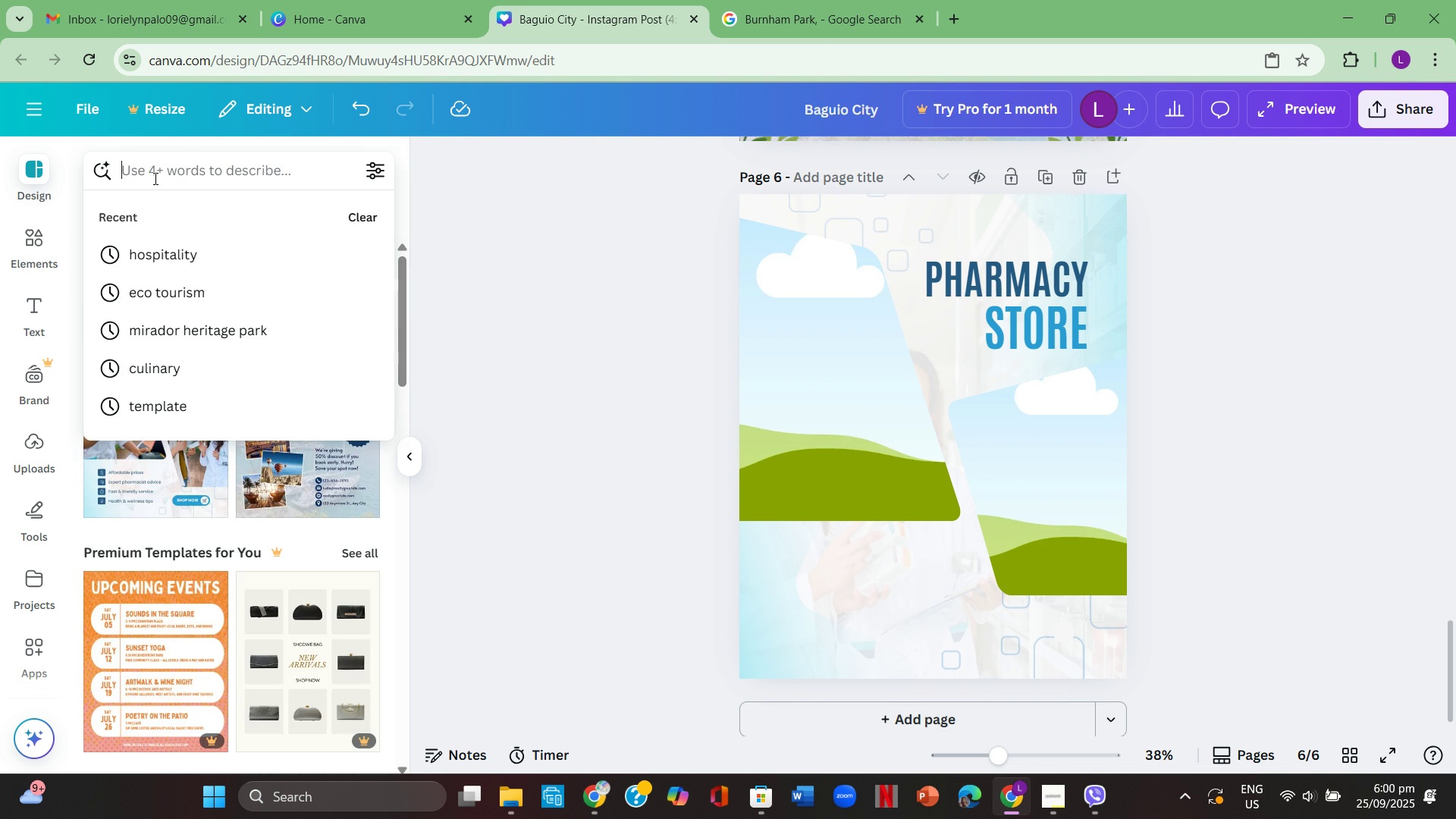 
left_click([154, 178])
 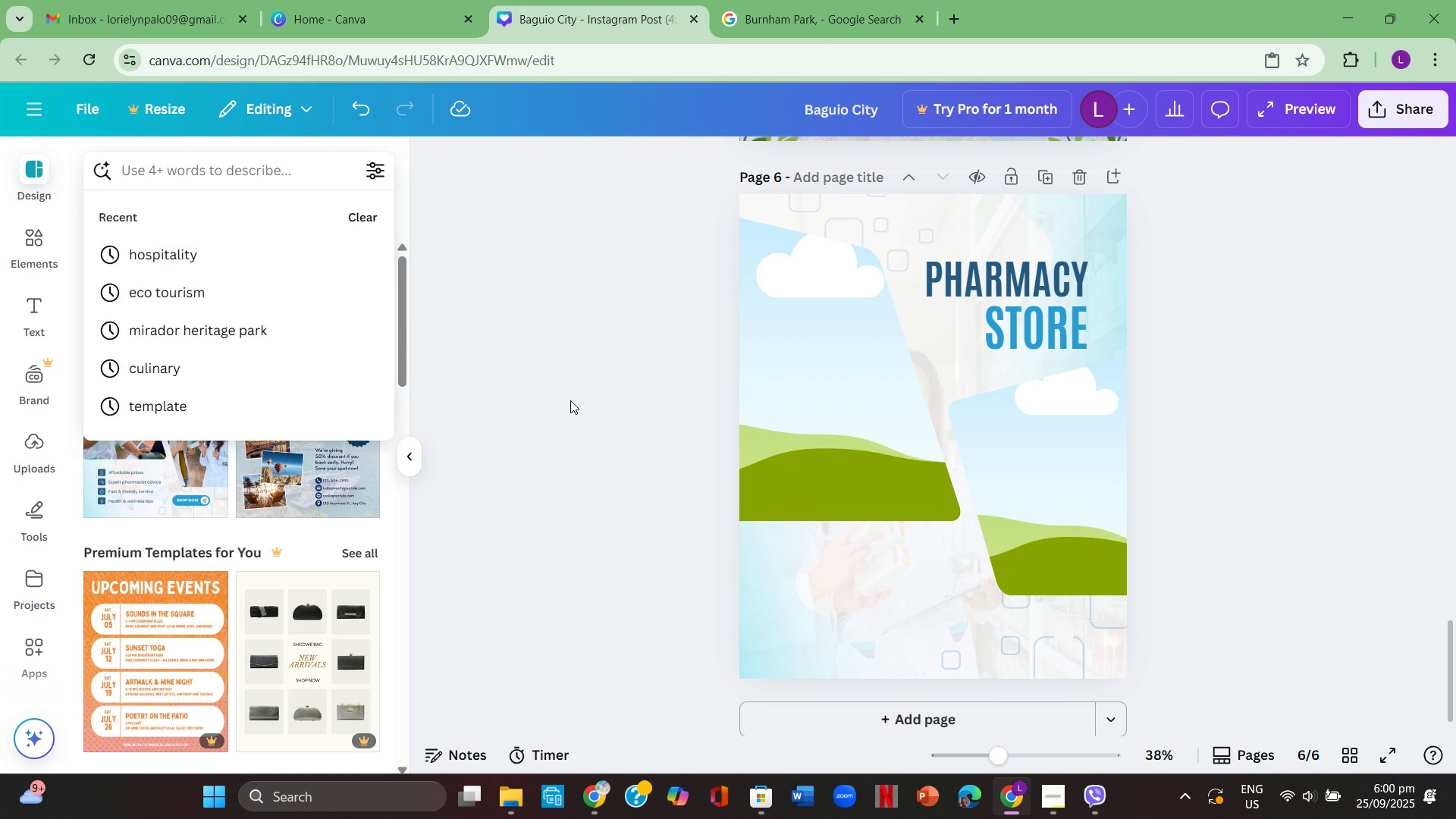 
type(tourism in baguio)
 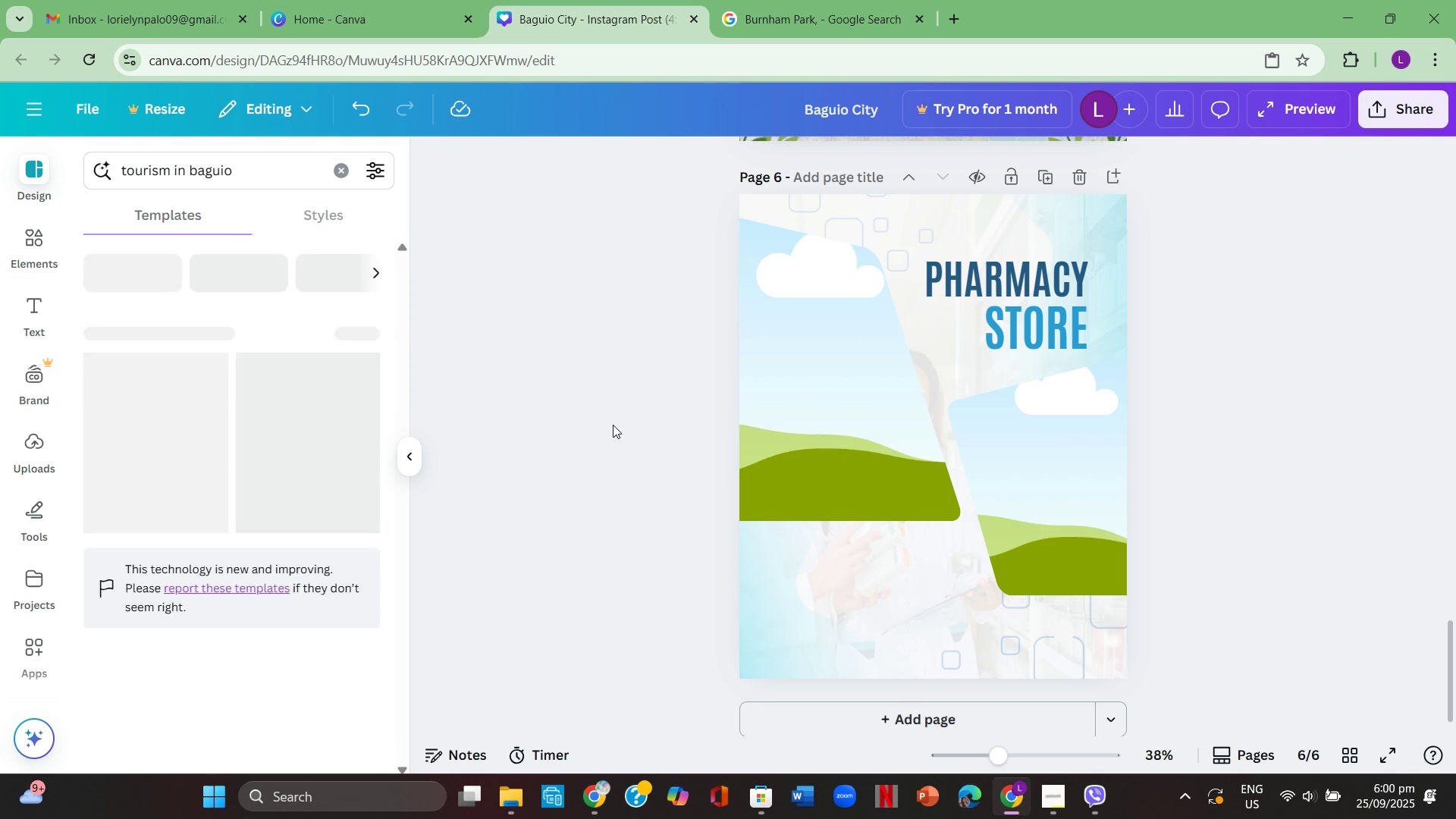 
key(Enter)
 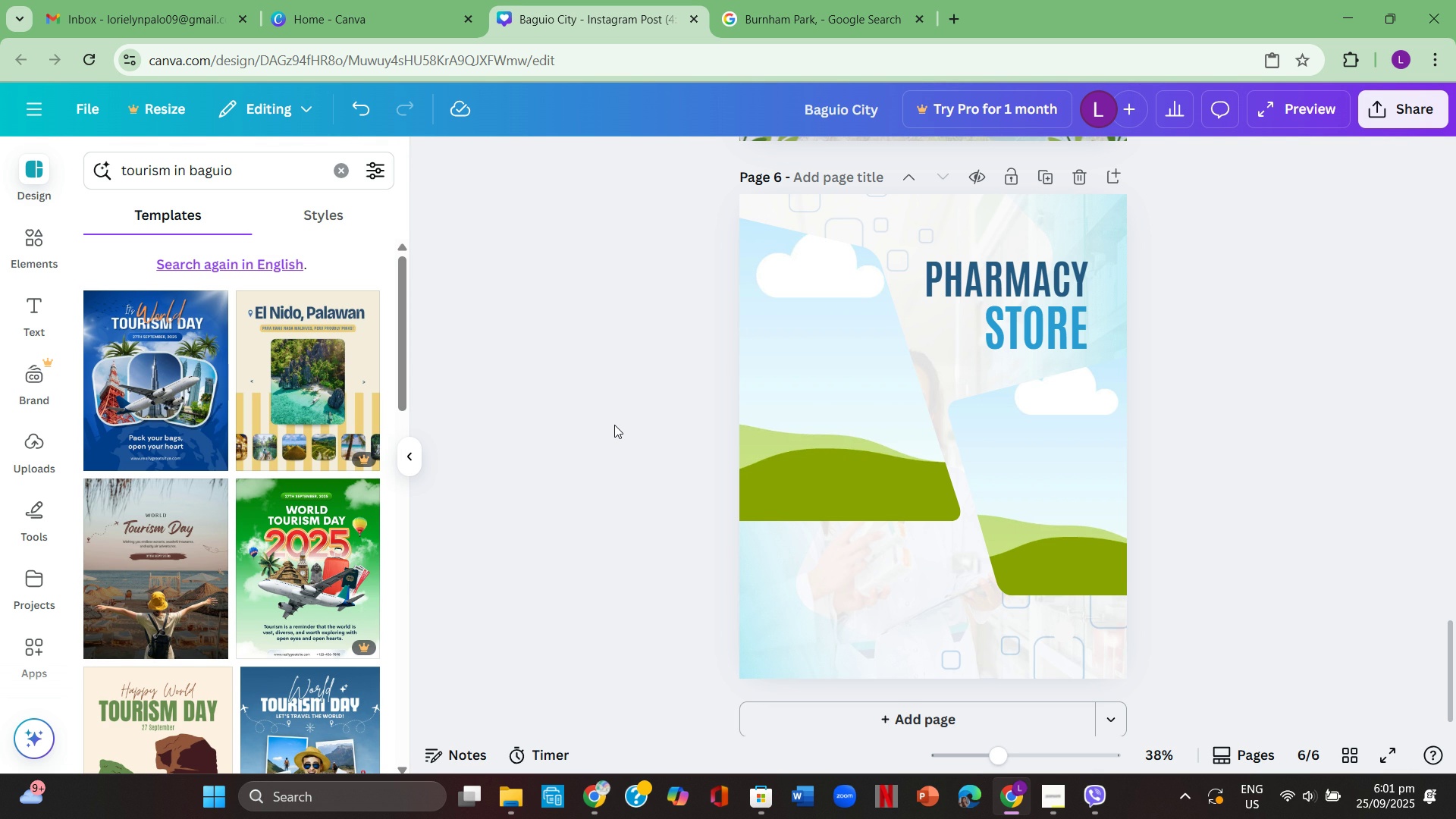 
wait(6.29)
 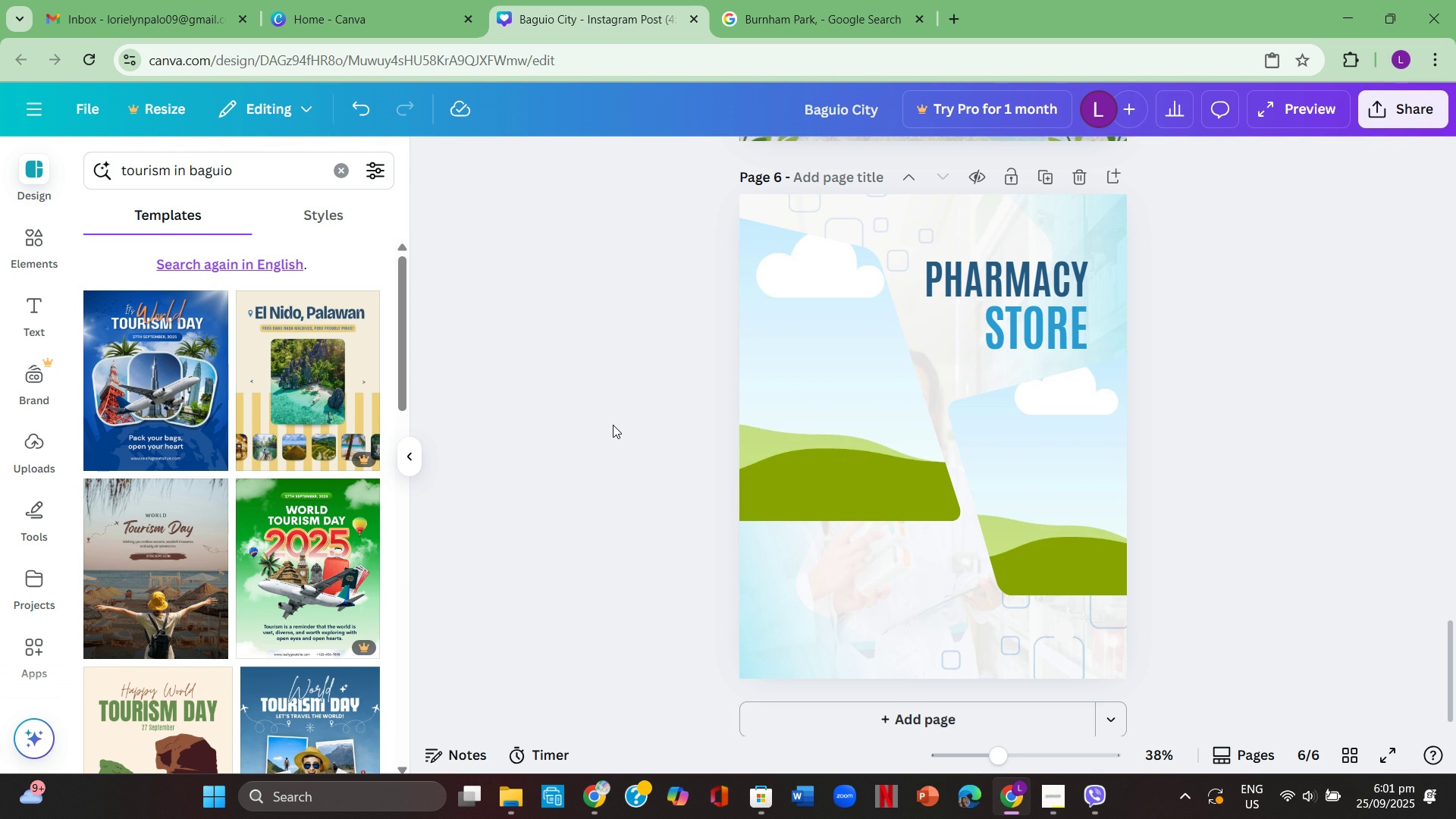 
scroll: coordinate [234, 516], scroll_direction: down, amount: 10.0
 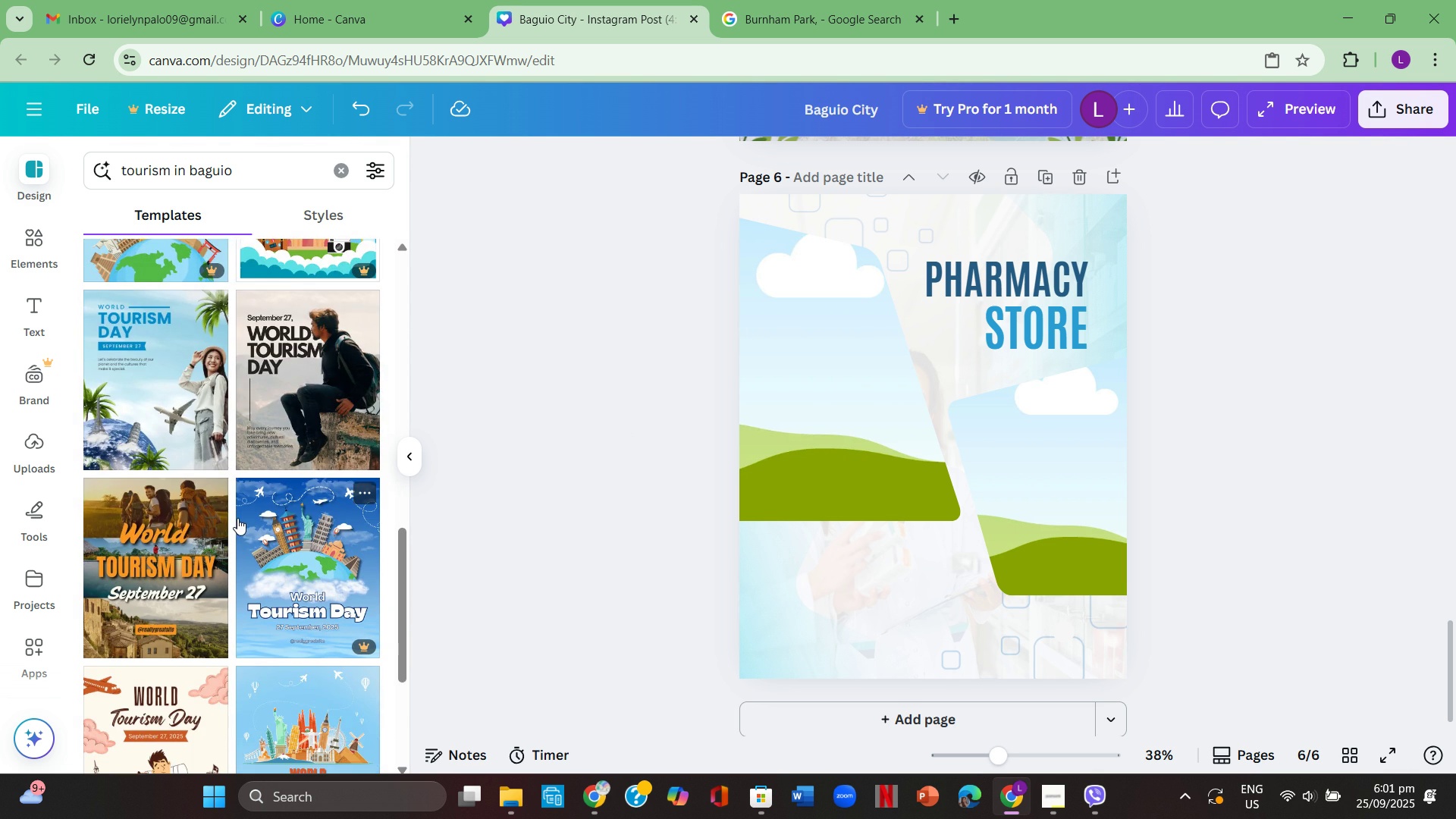 
scroll: coordinate [243, 512], scroll_direction: down, amount: 10.0
 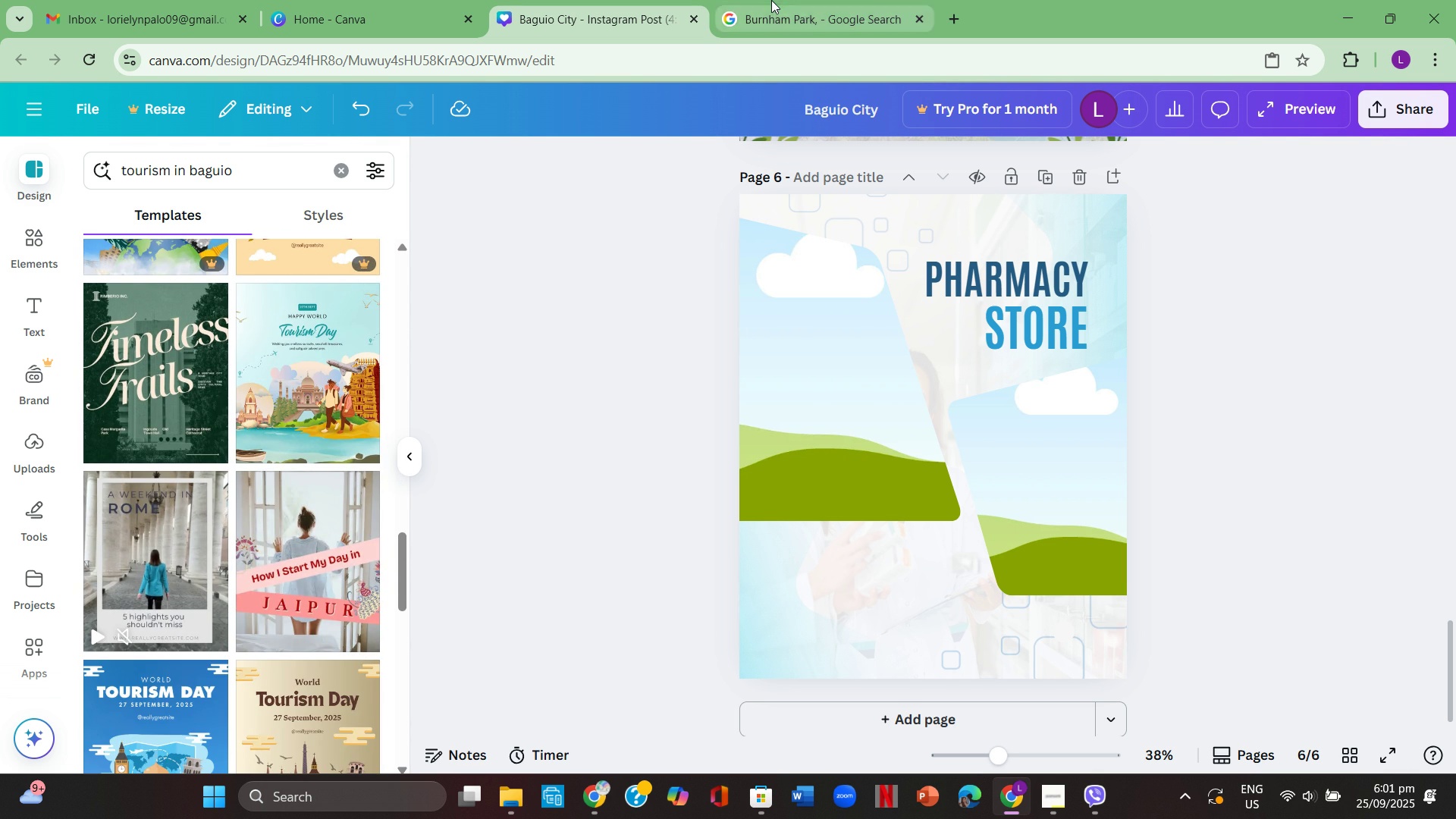 
left_click([771, 0])
 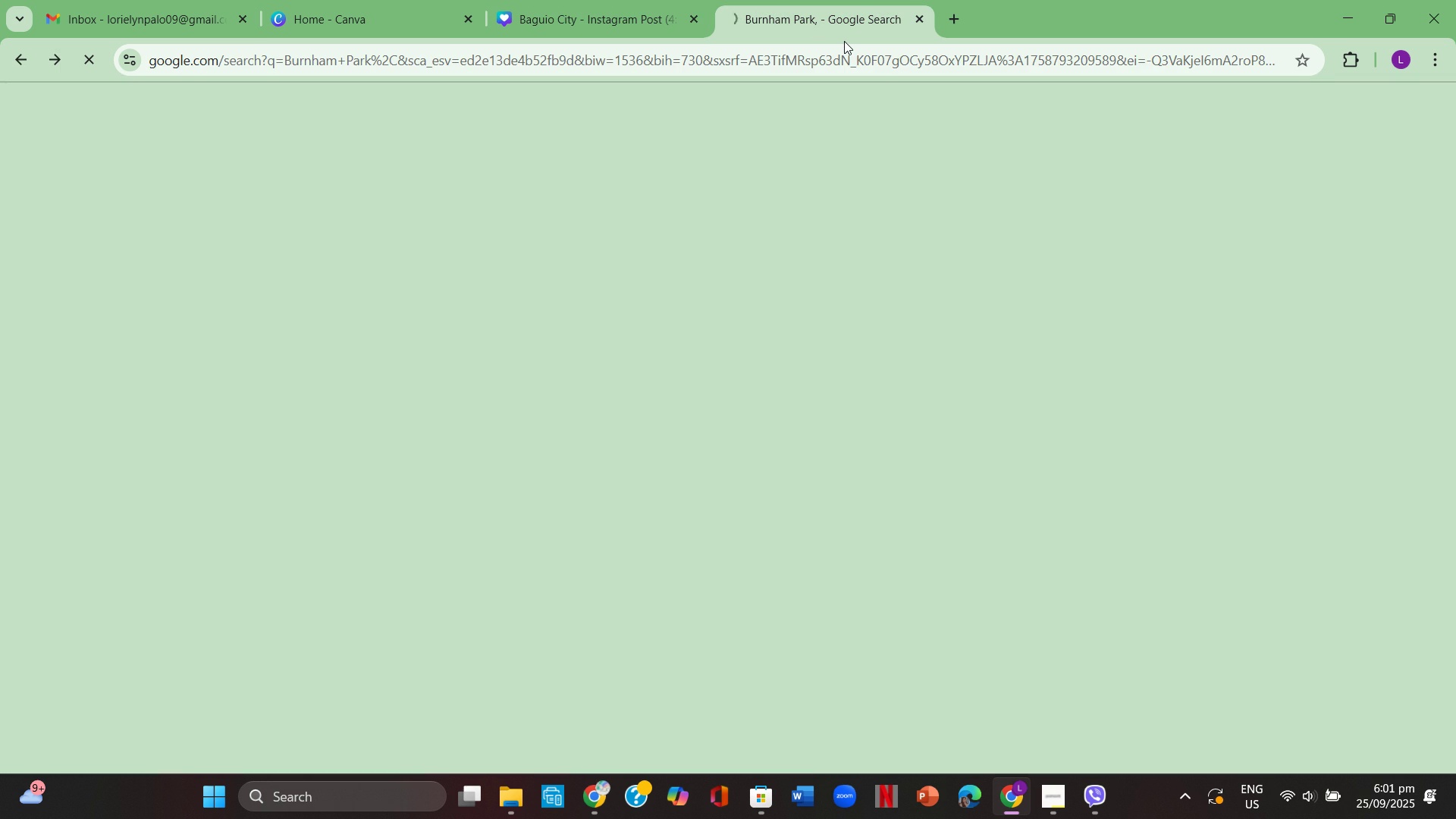 
mouse_move([856, 49])